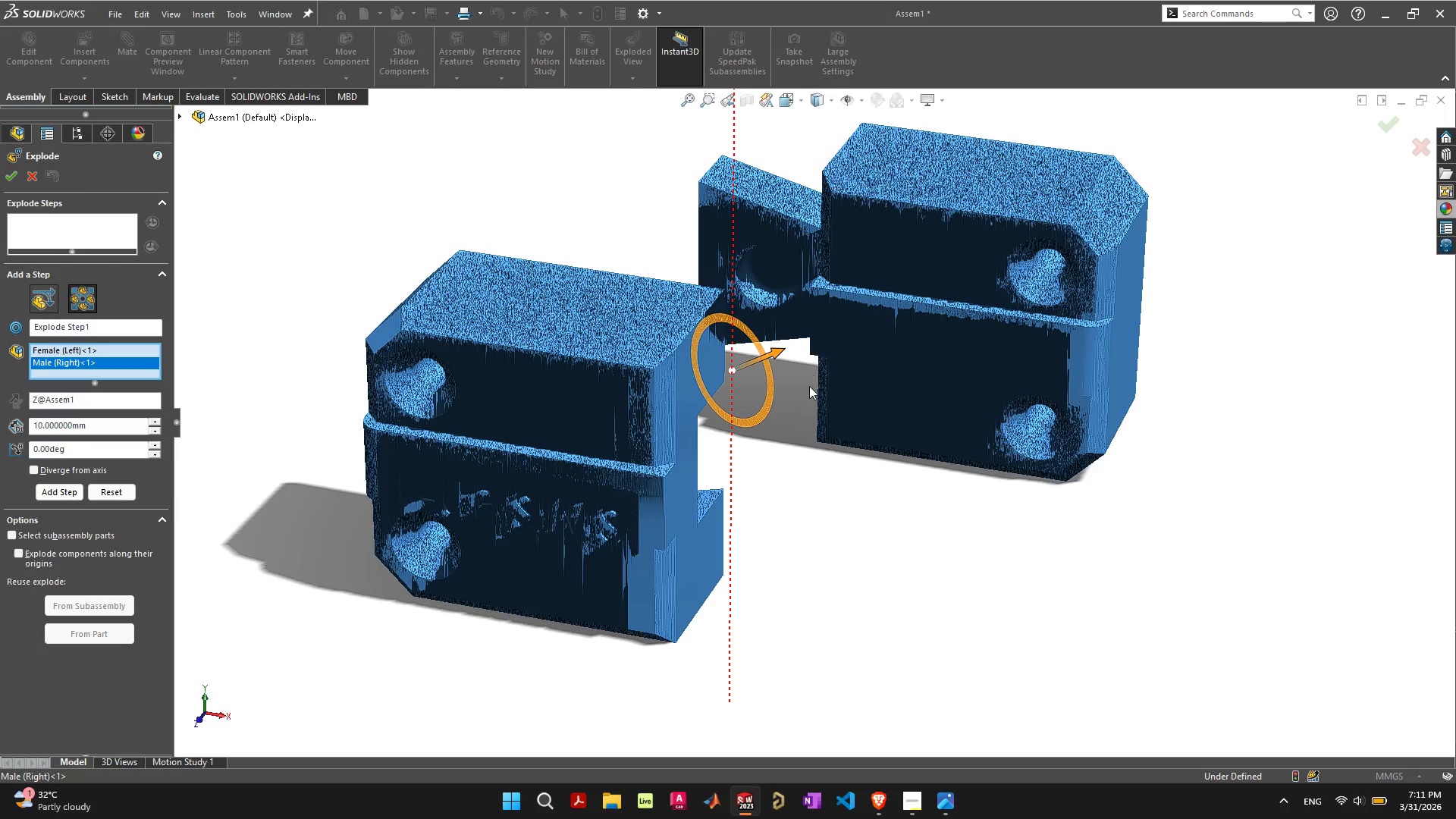 
wait(8.8)
 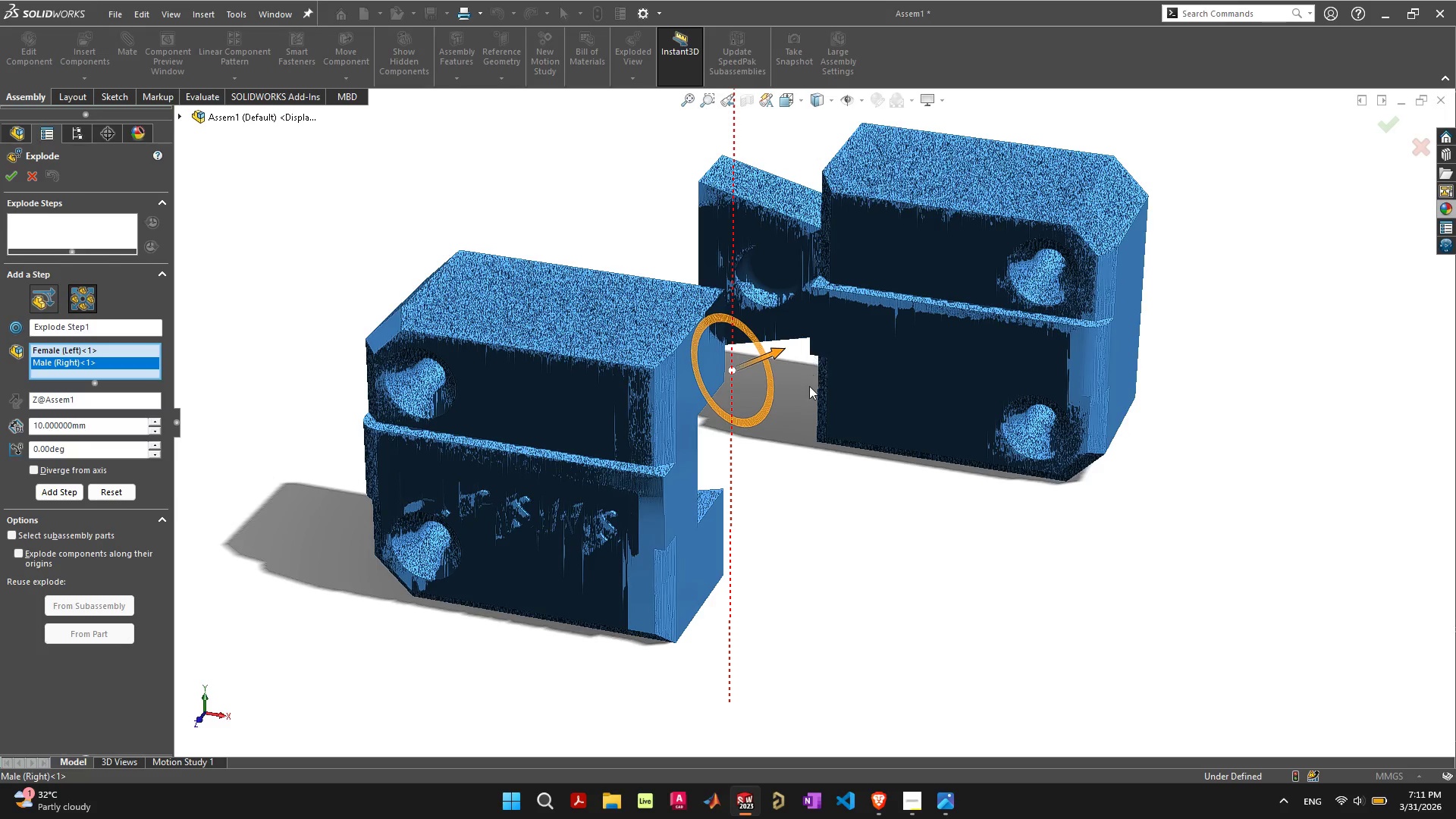 
left_click_drag(start_coordinate=[821, 384], to_coordinate=[774, 436])
 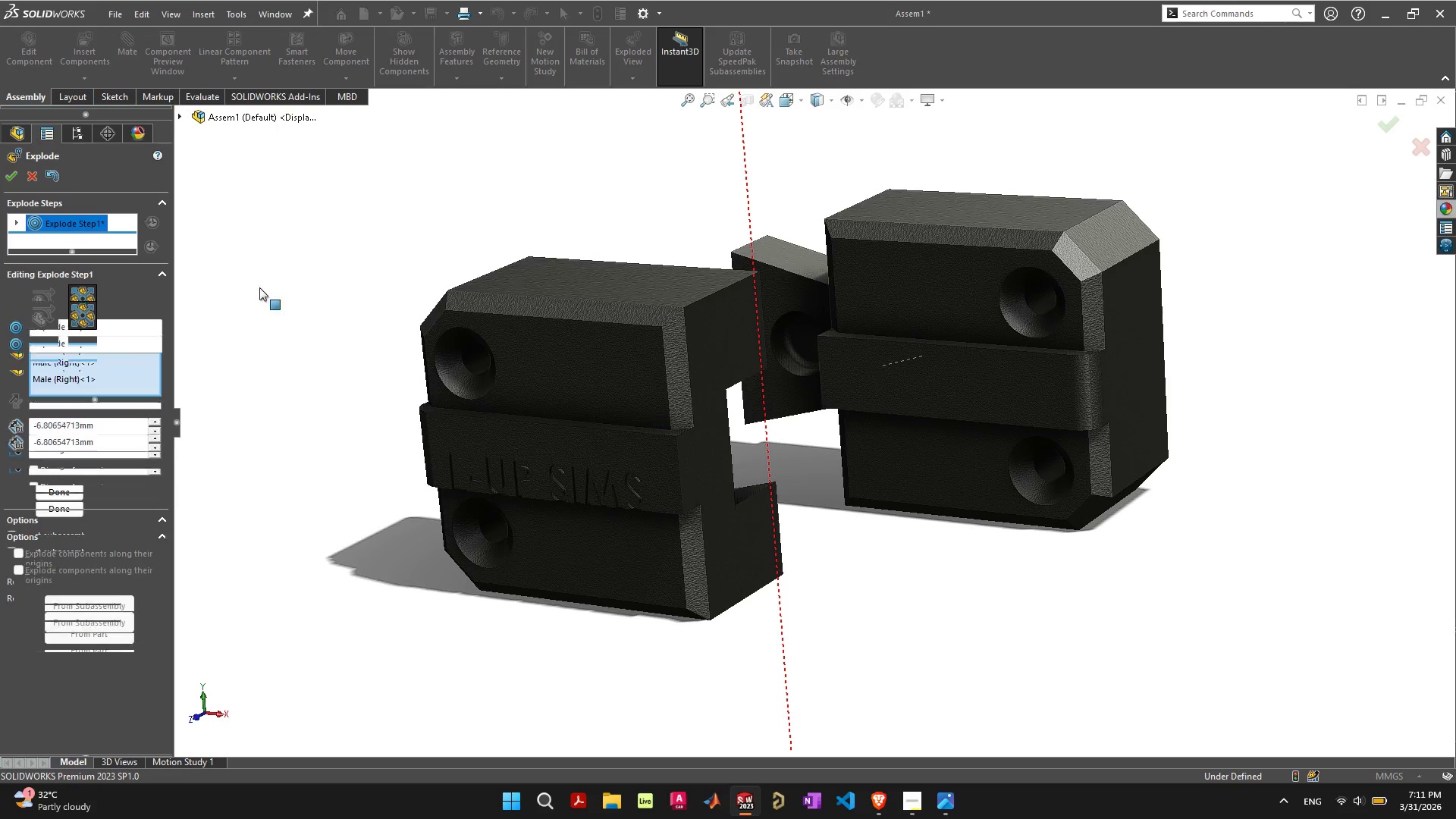 
mouse_move([58, 244])
 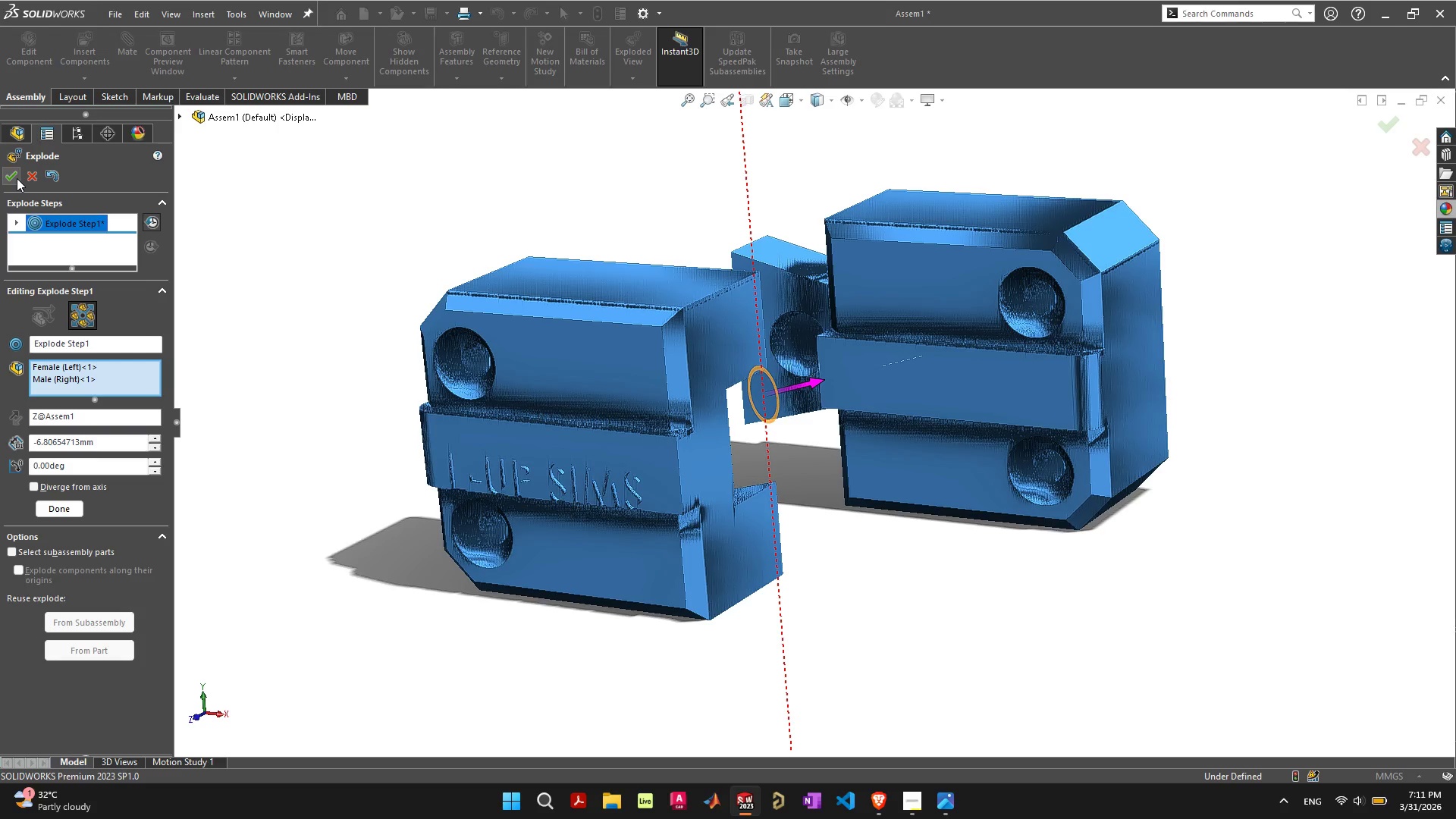 
left_click([17, 178])
 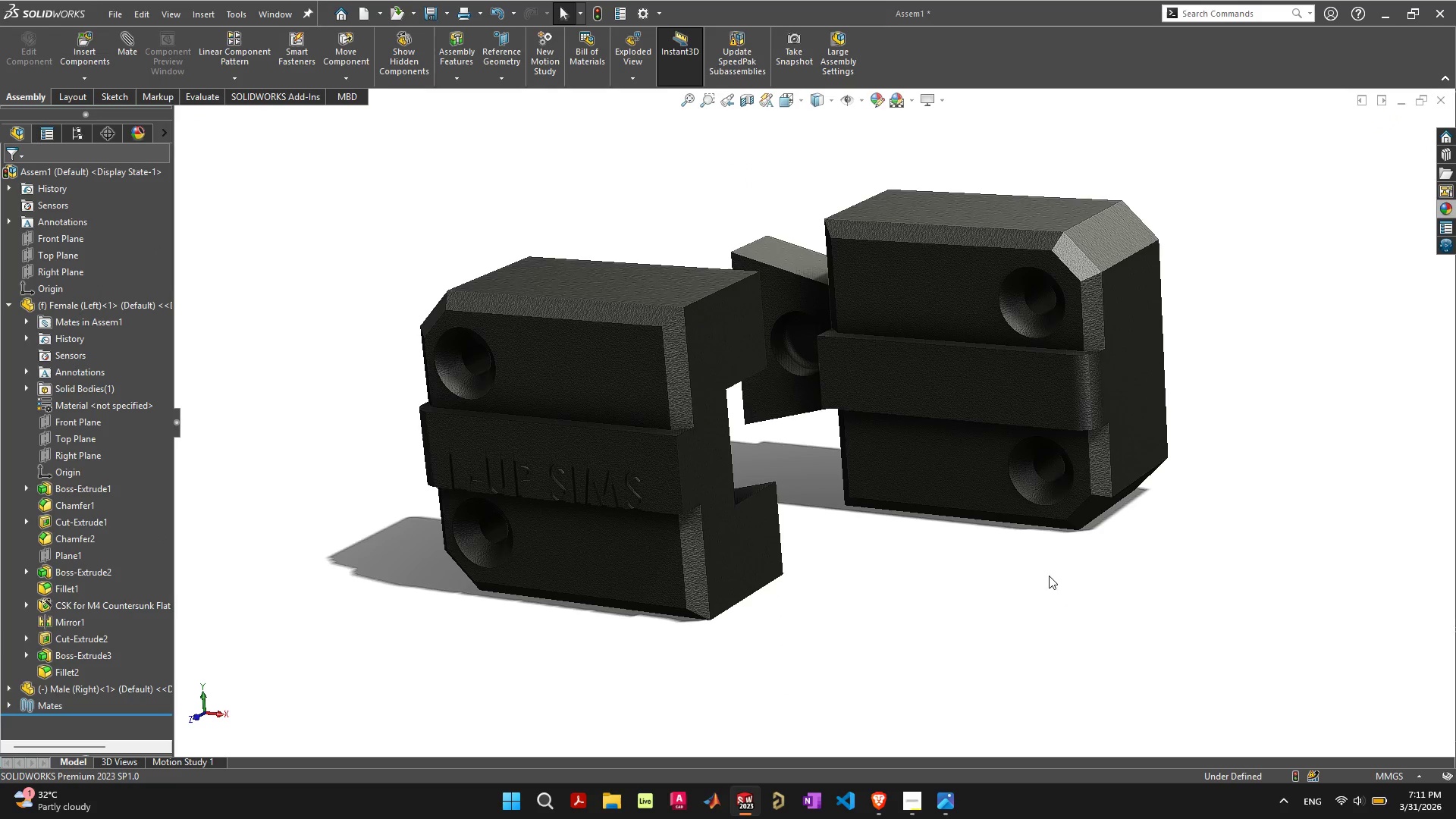 
left_click_drag(start_coordinate=[981, 450], to_coordinate=[880, 522])
 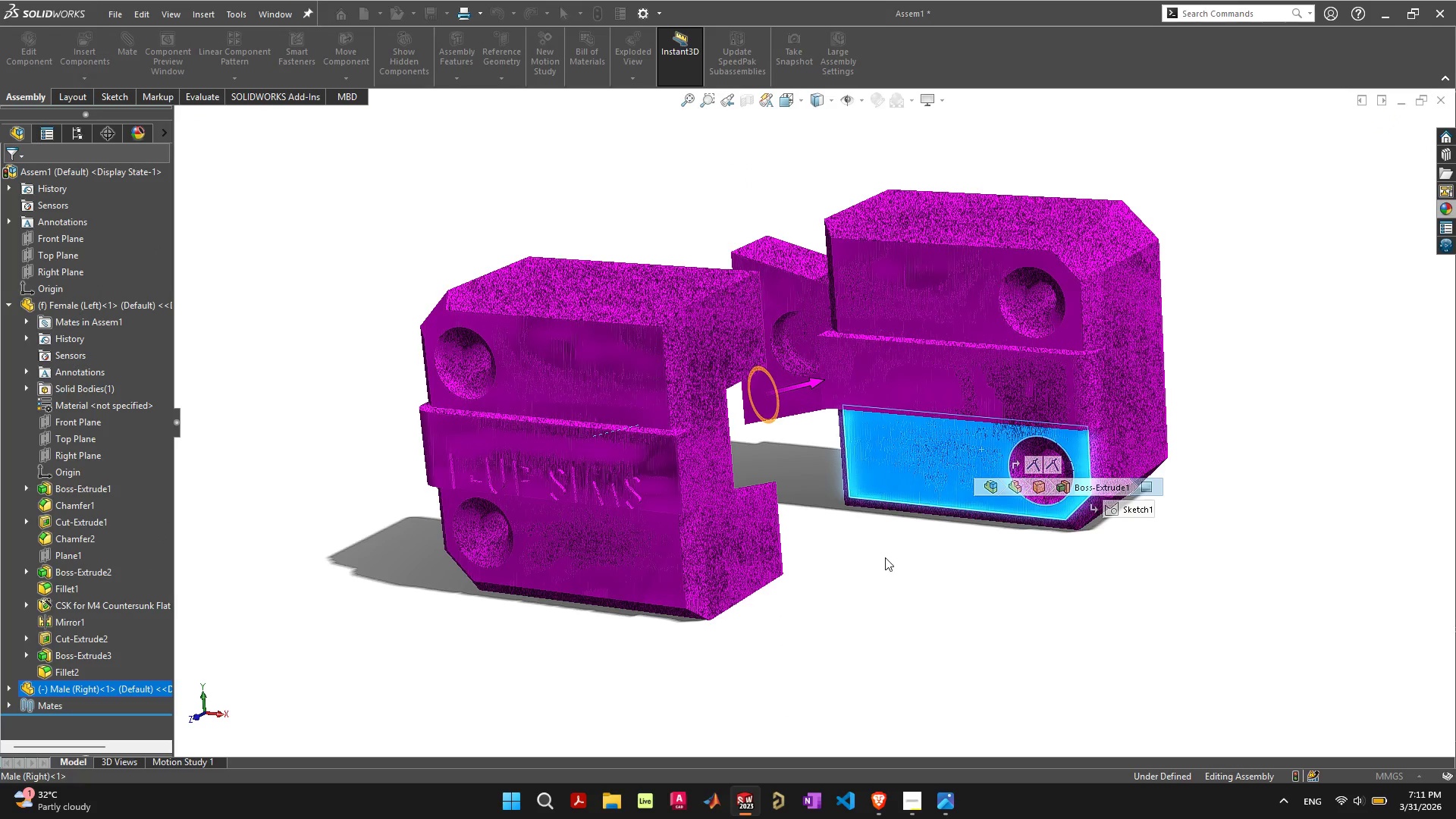 
left_click([885, 557])
 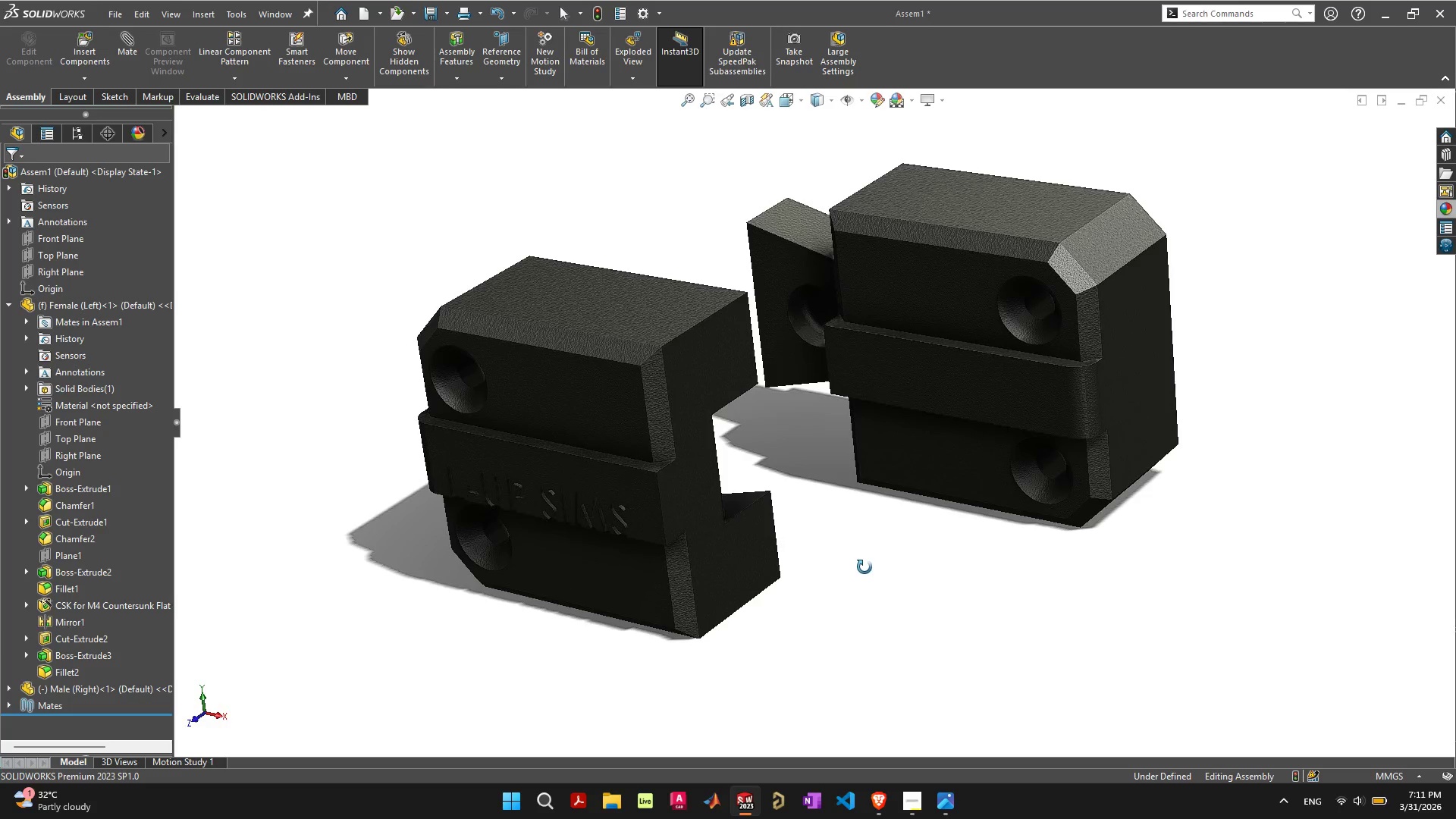 
wait(9.8)
 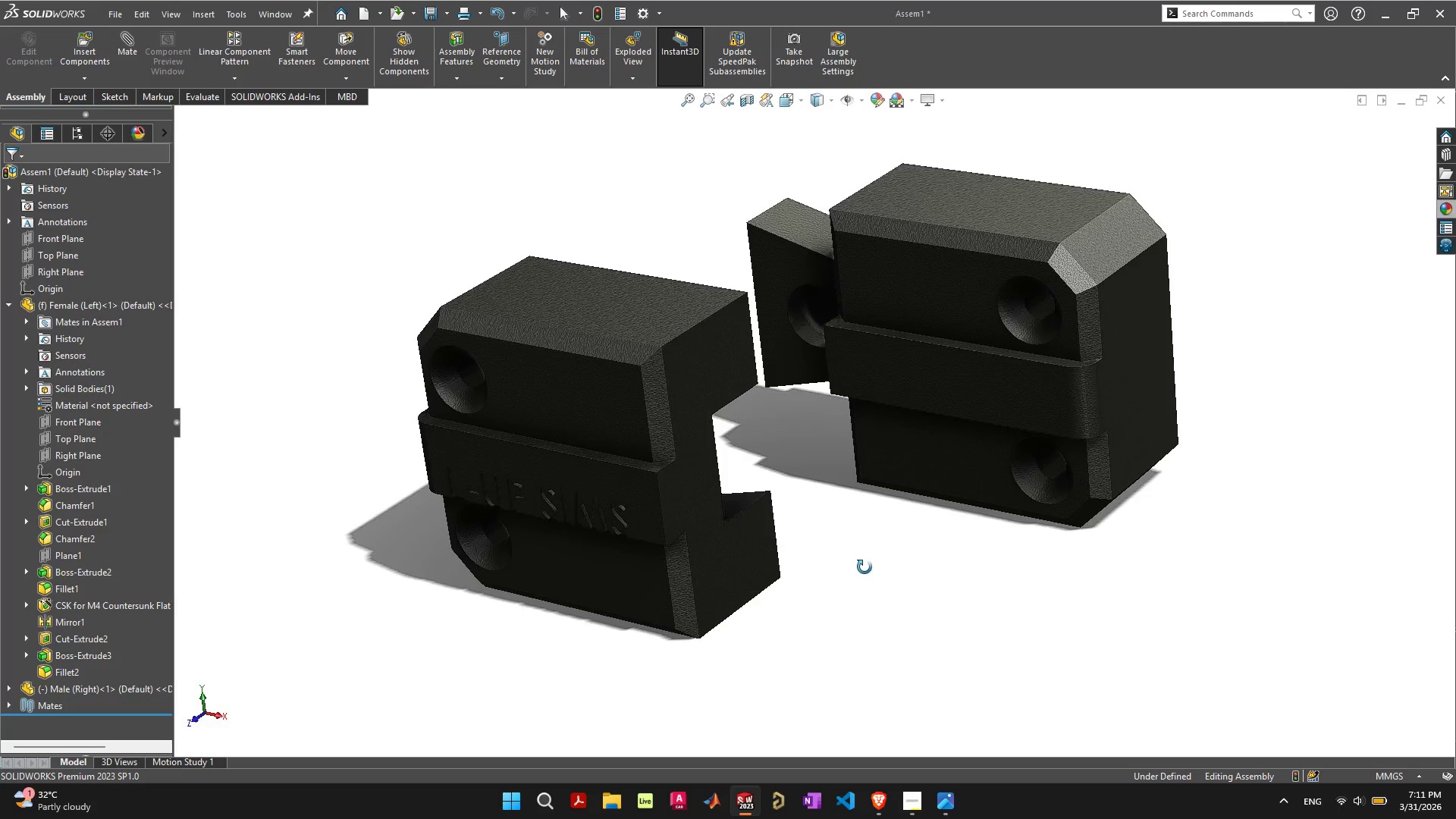 
left_click([945, 92])
 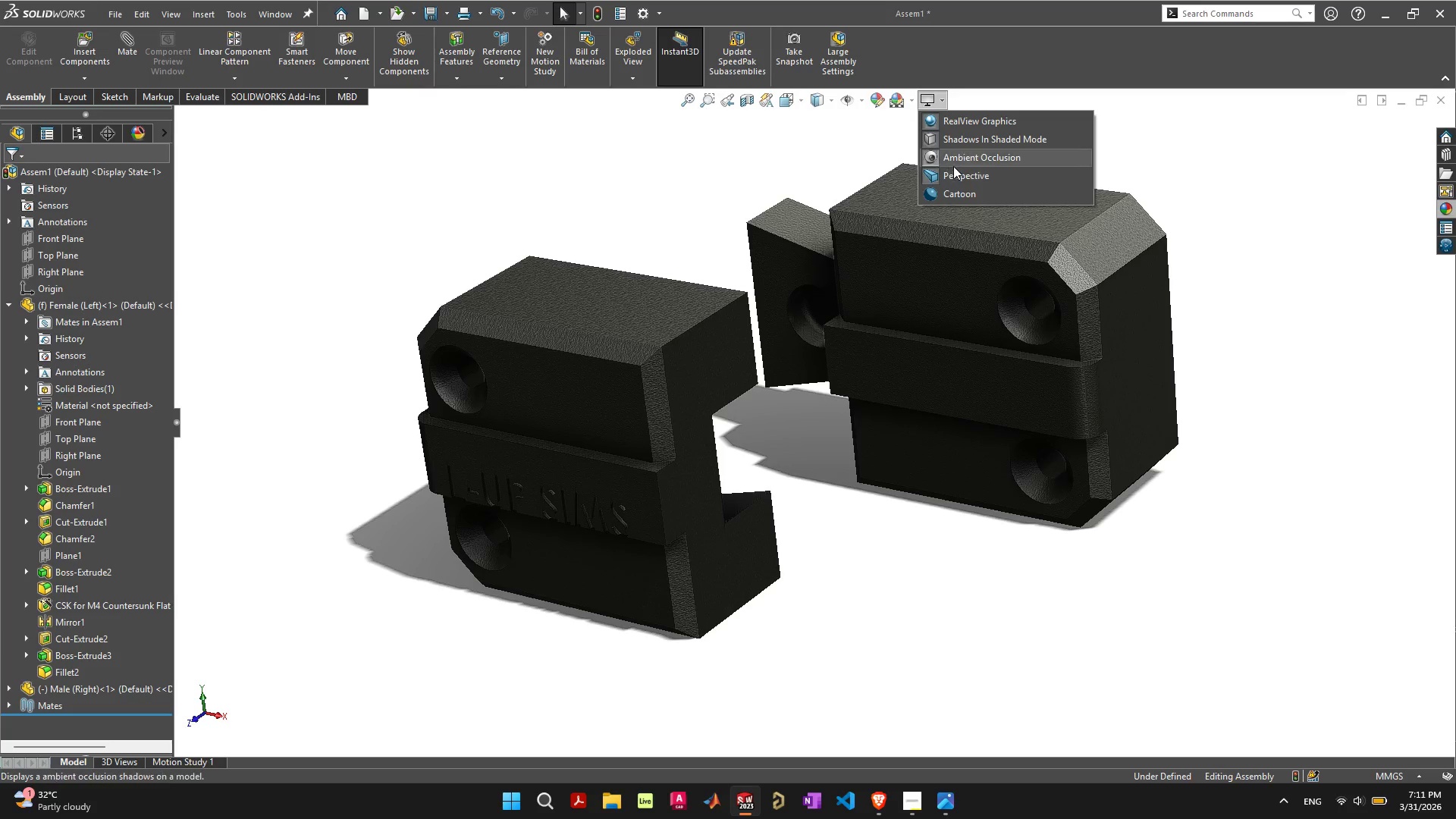 
left_click([956, 162])
 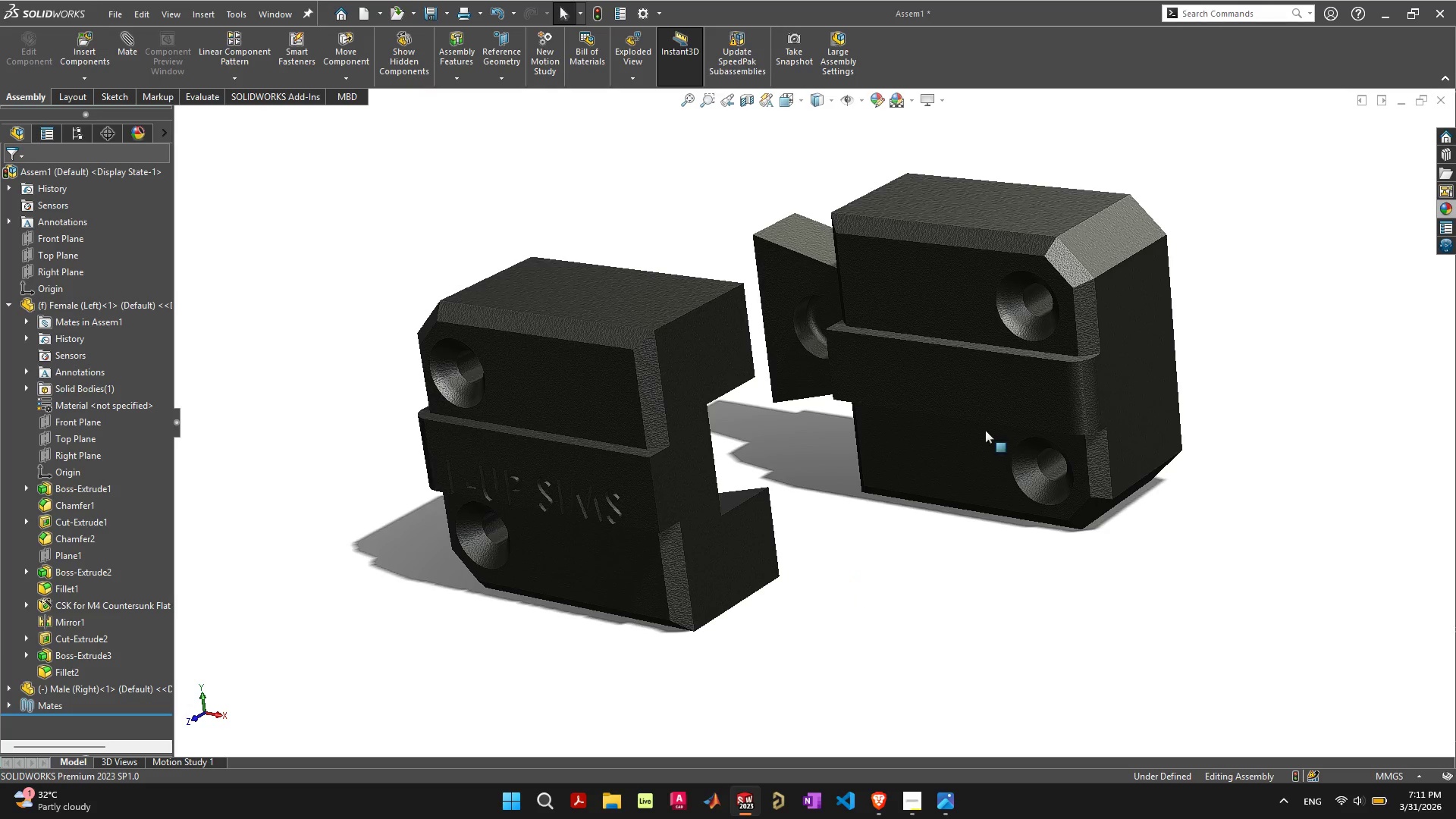 
wait(6.97)
 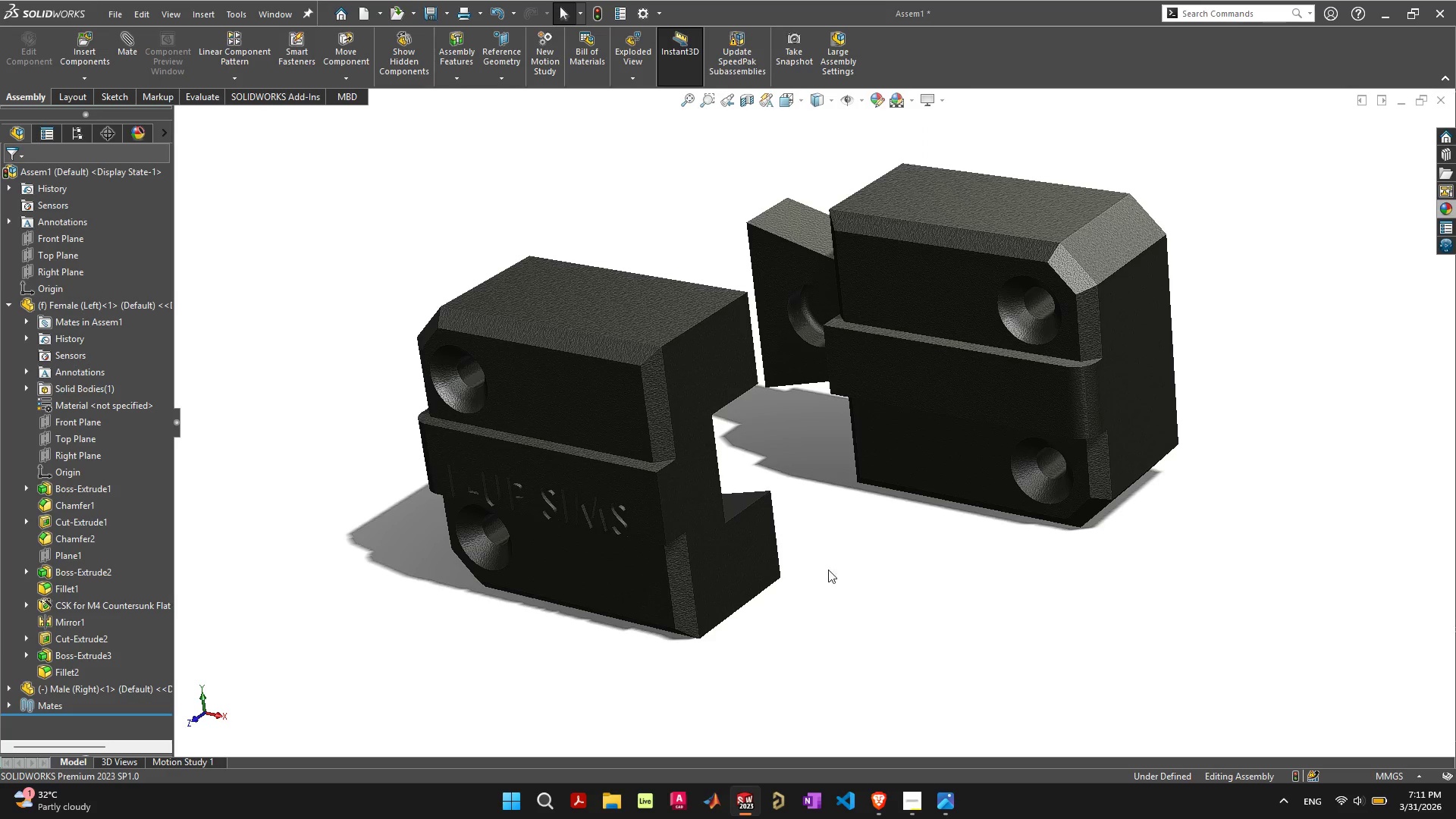 
left_click([1439, 211])
 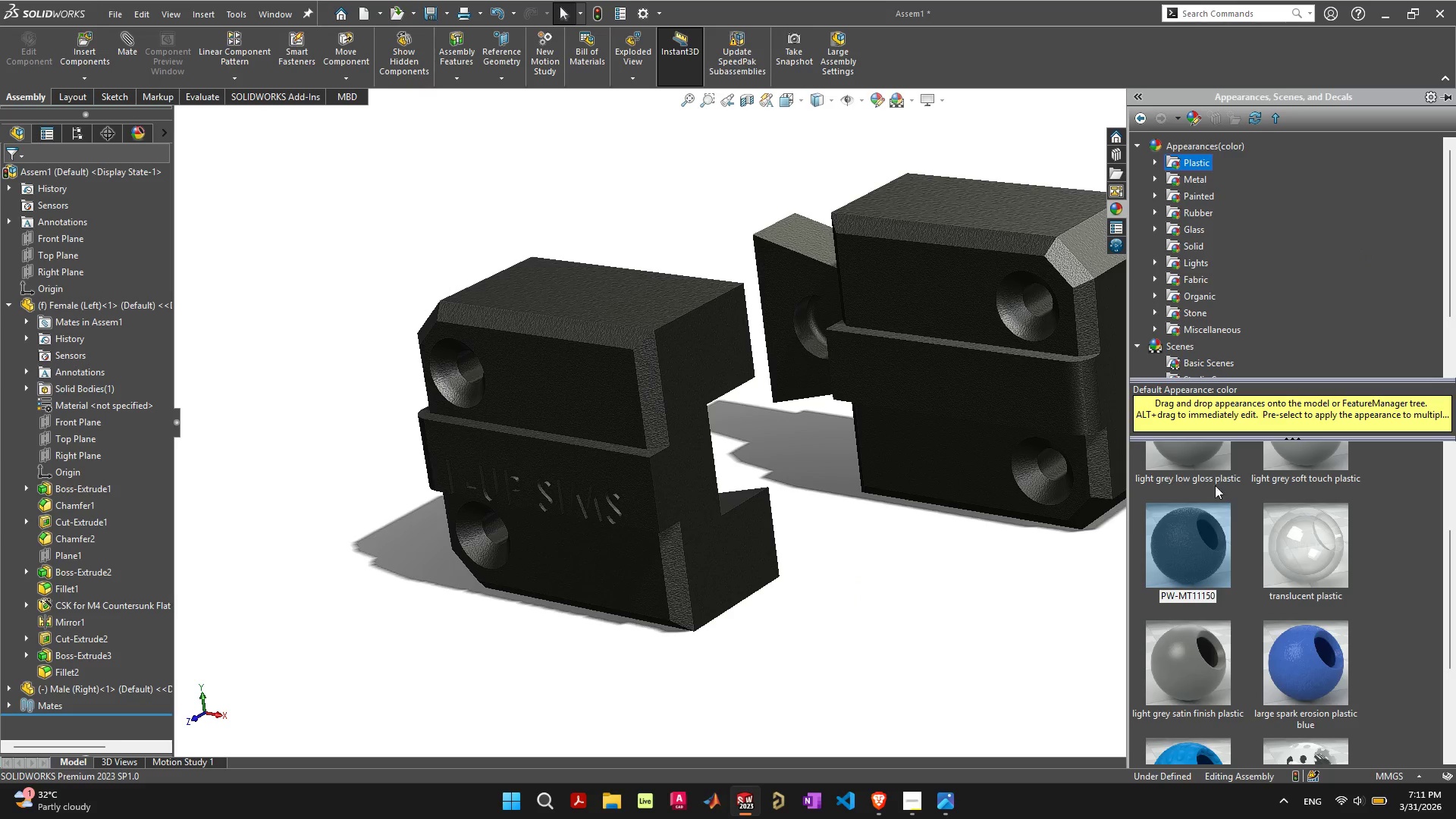 
scroll: coordinate [1231, 516], scroll_direction: down, amount: 2.0
 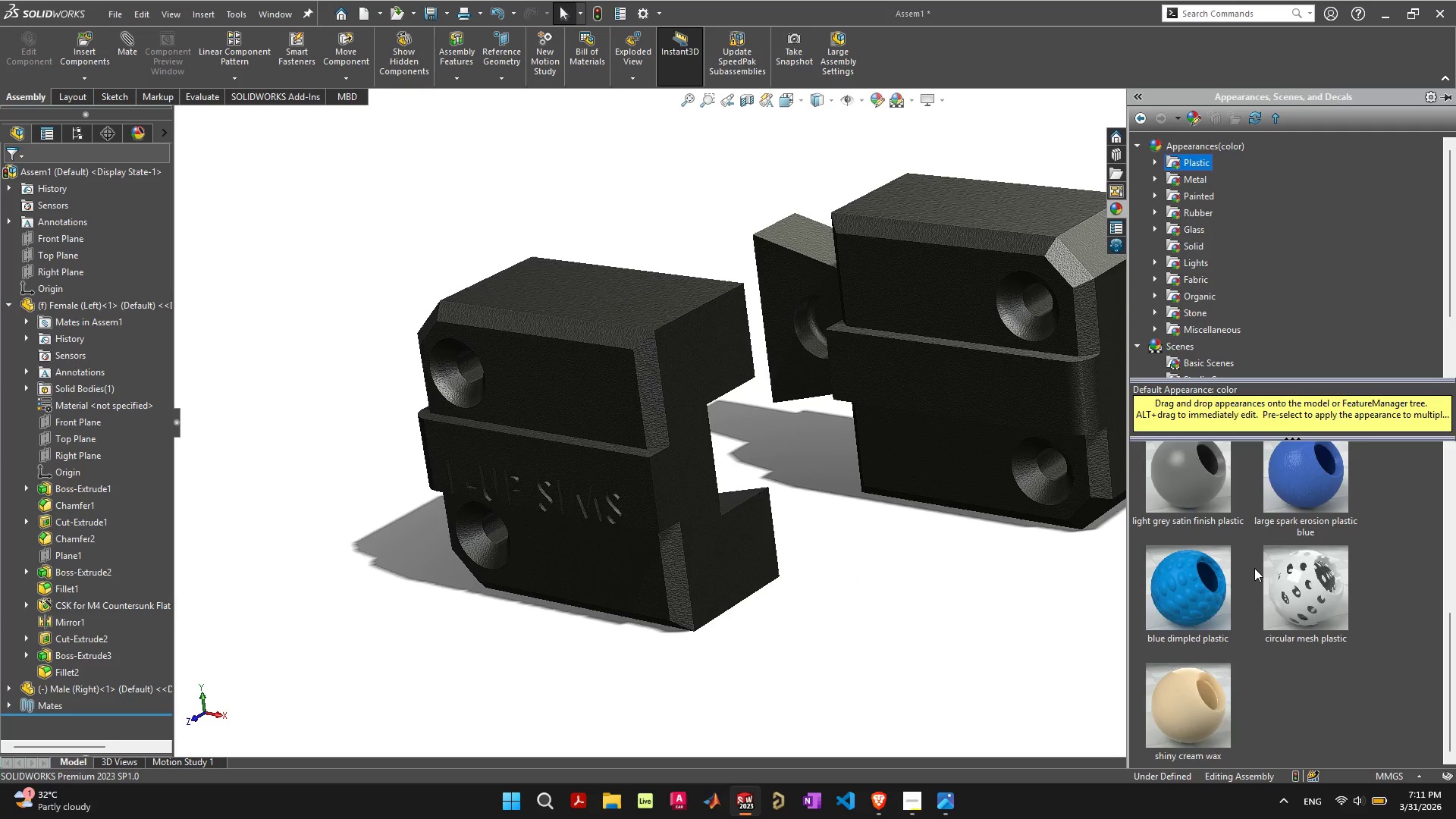 
scroll: coordinate [1254, 567], scroll_direction: up, amount: 3.0
 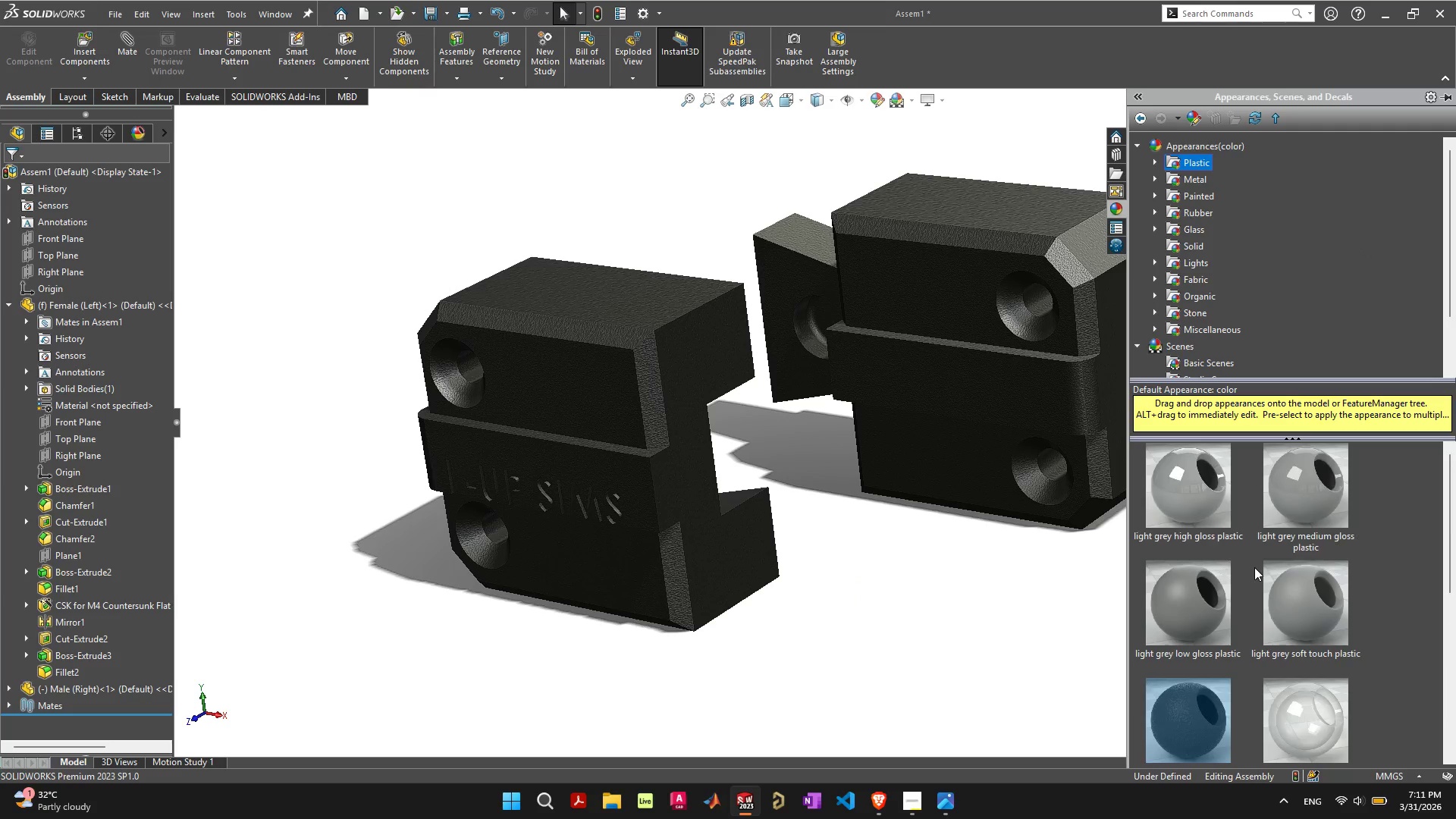 
scroll: coordinate [1254, 567], scroll_direction: none, amount: 0.0
 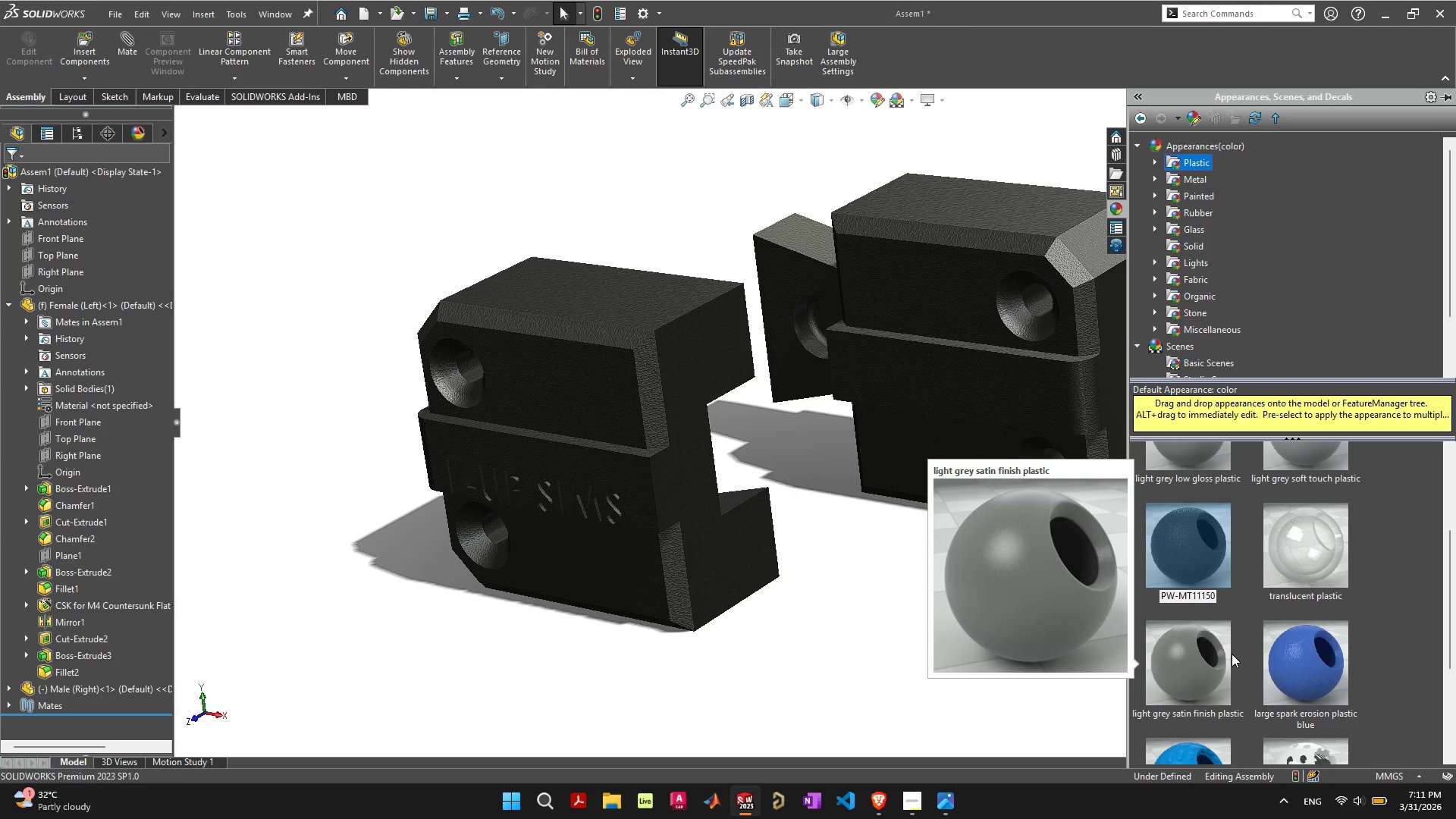 
wait(5.87)
 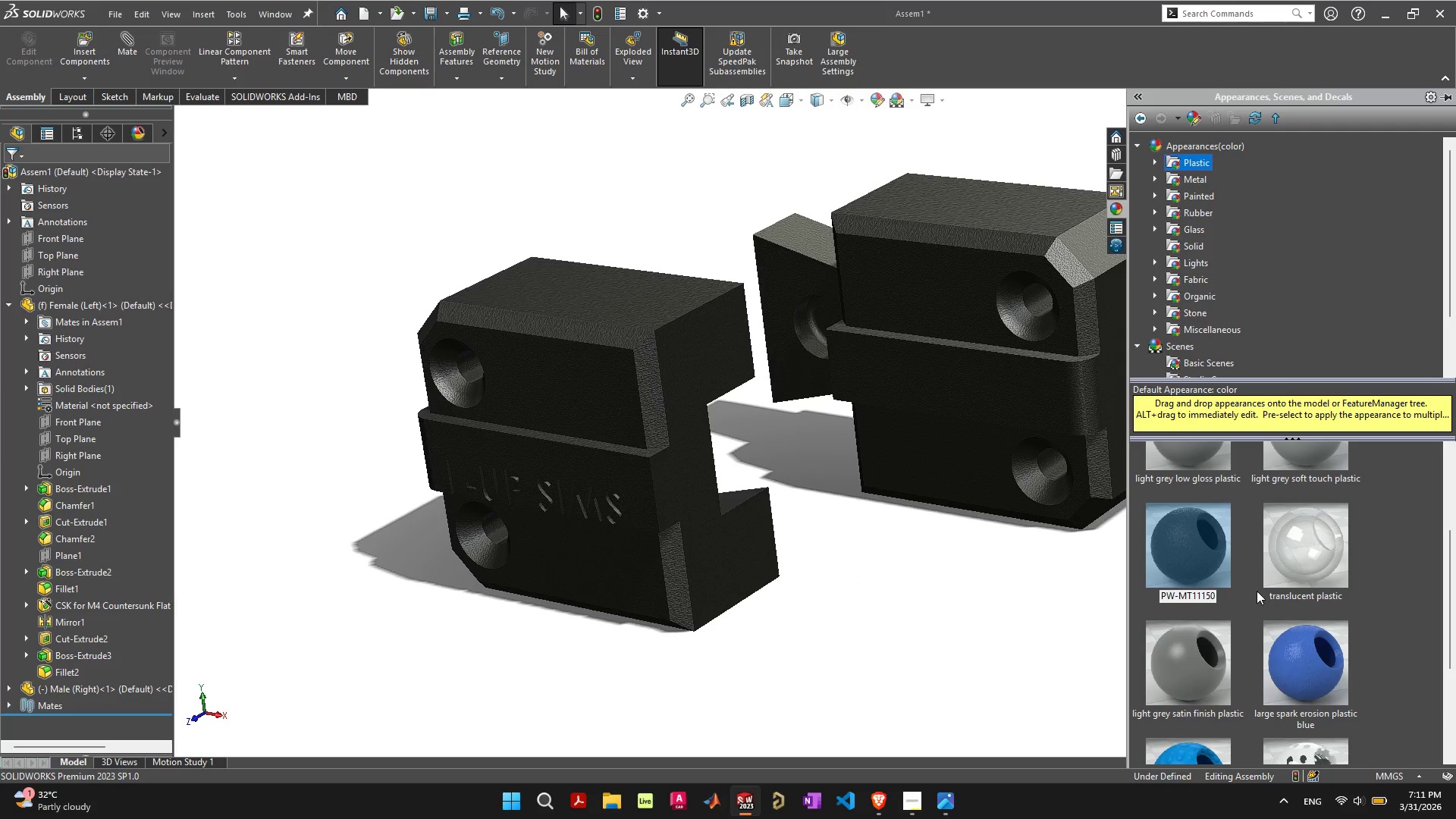 
scroll: coordinate [1232, 654], scroll_direction: up, amount: 4.0
 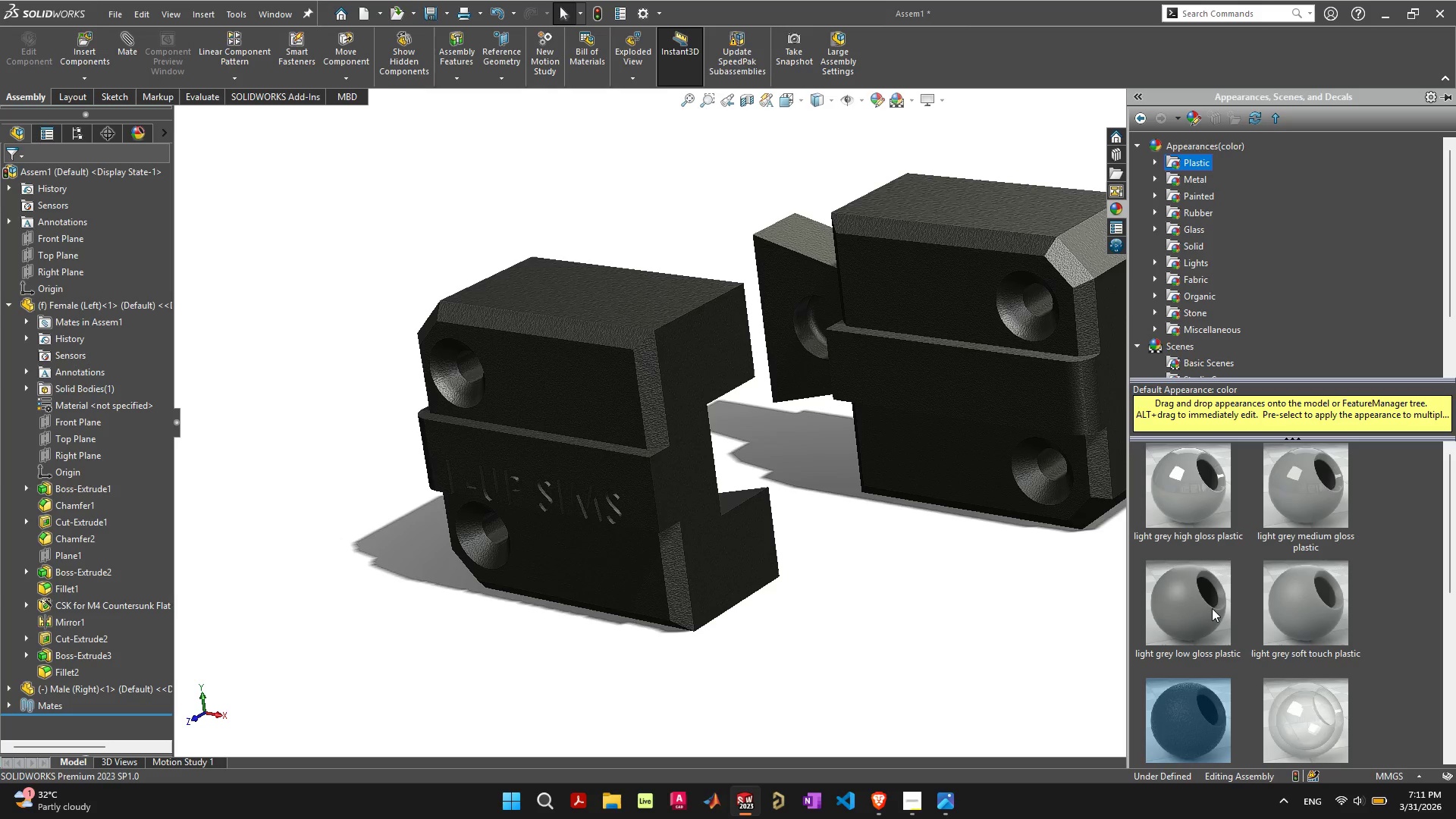 
mouse_move([1228, 604])
 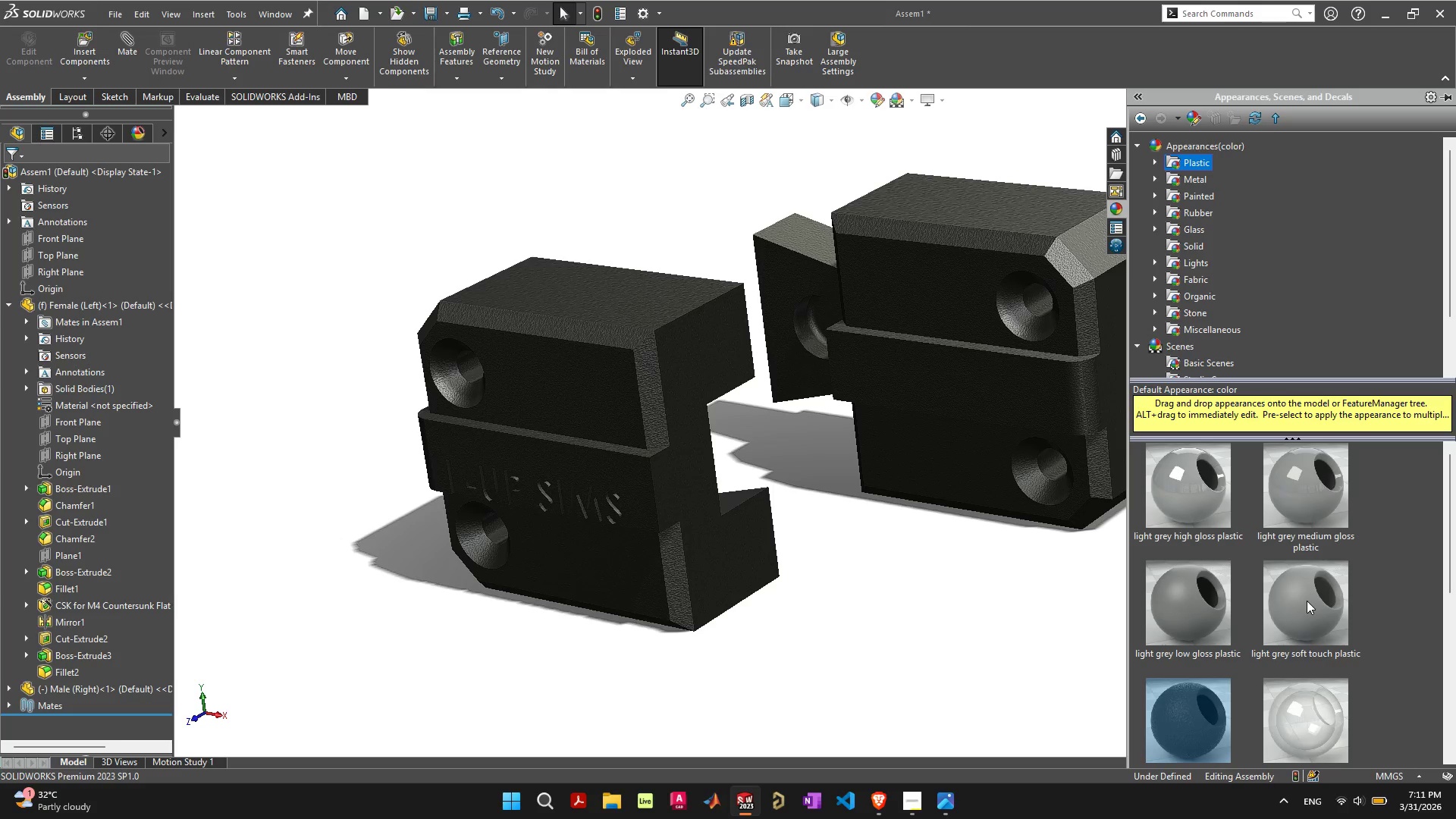 
double_click([1307, 601])
 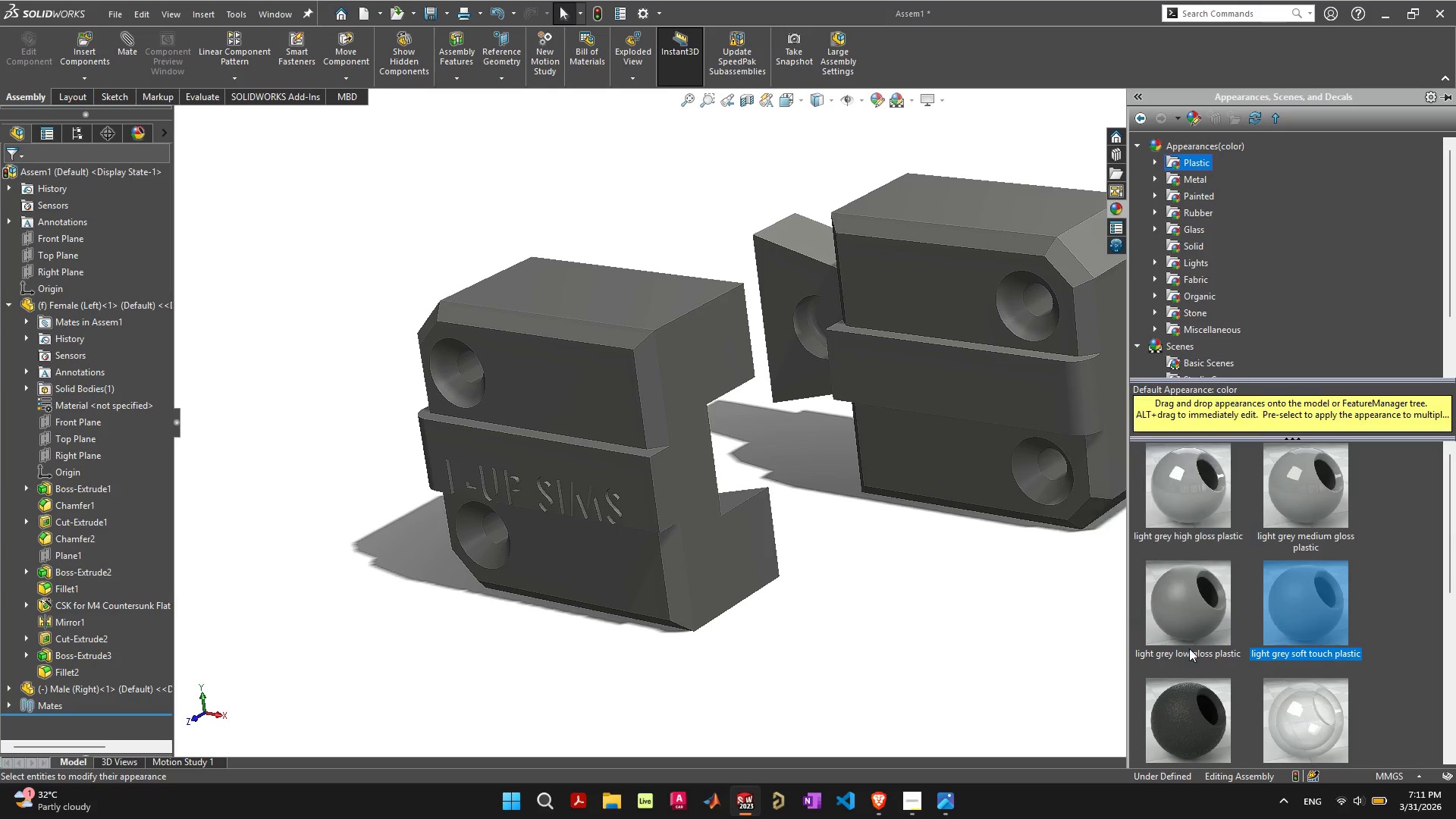 
double_click([1191, 625])
 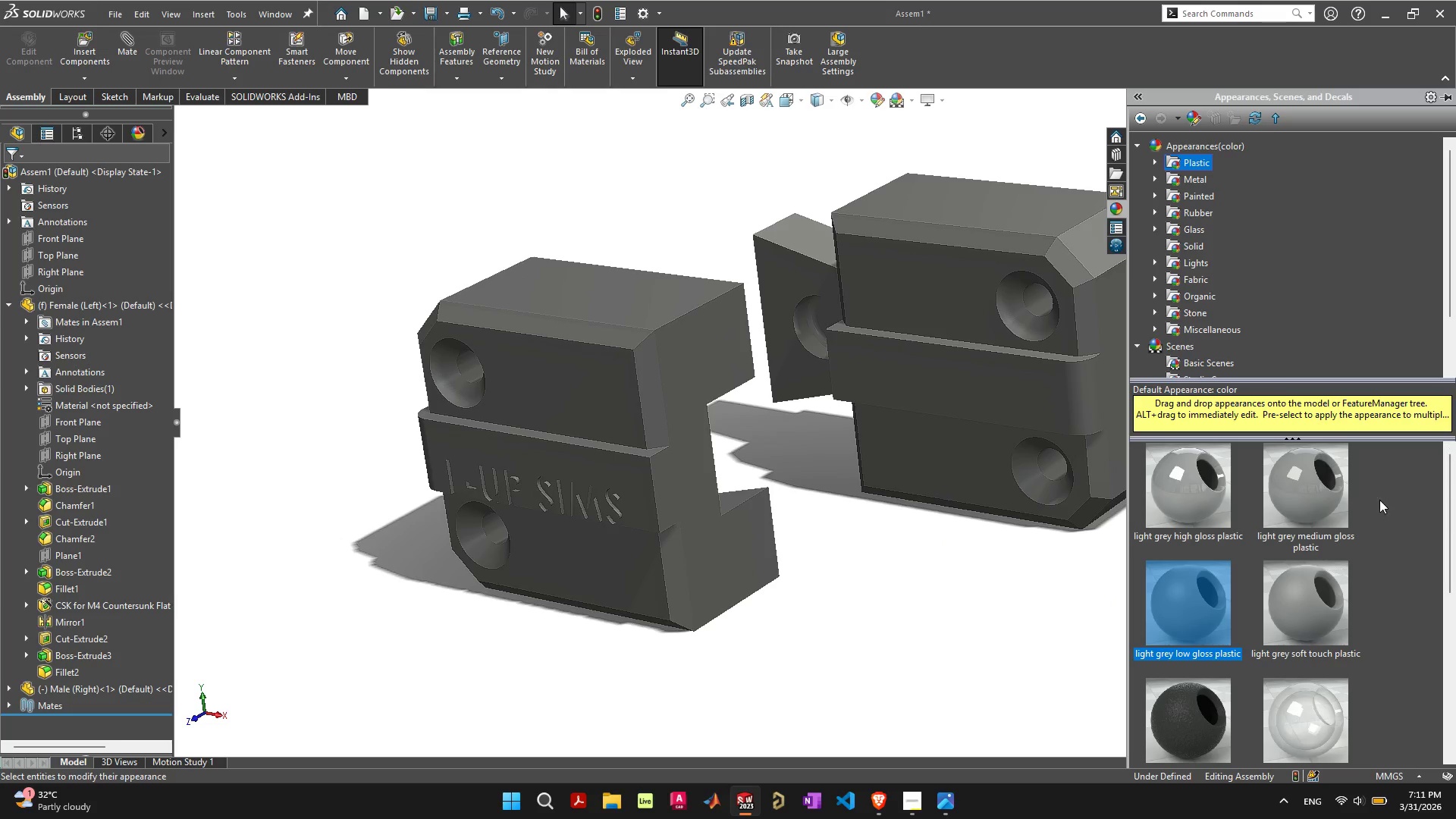 
scroll: coordinate [1288, 556], scroll_direction: down, amount: 5.0
 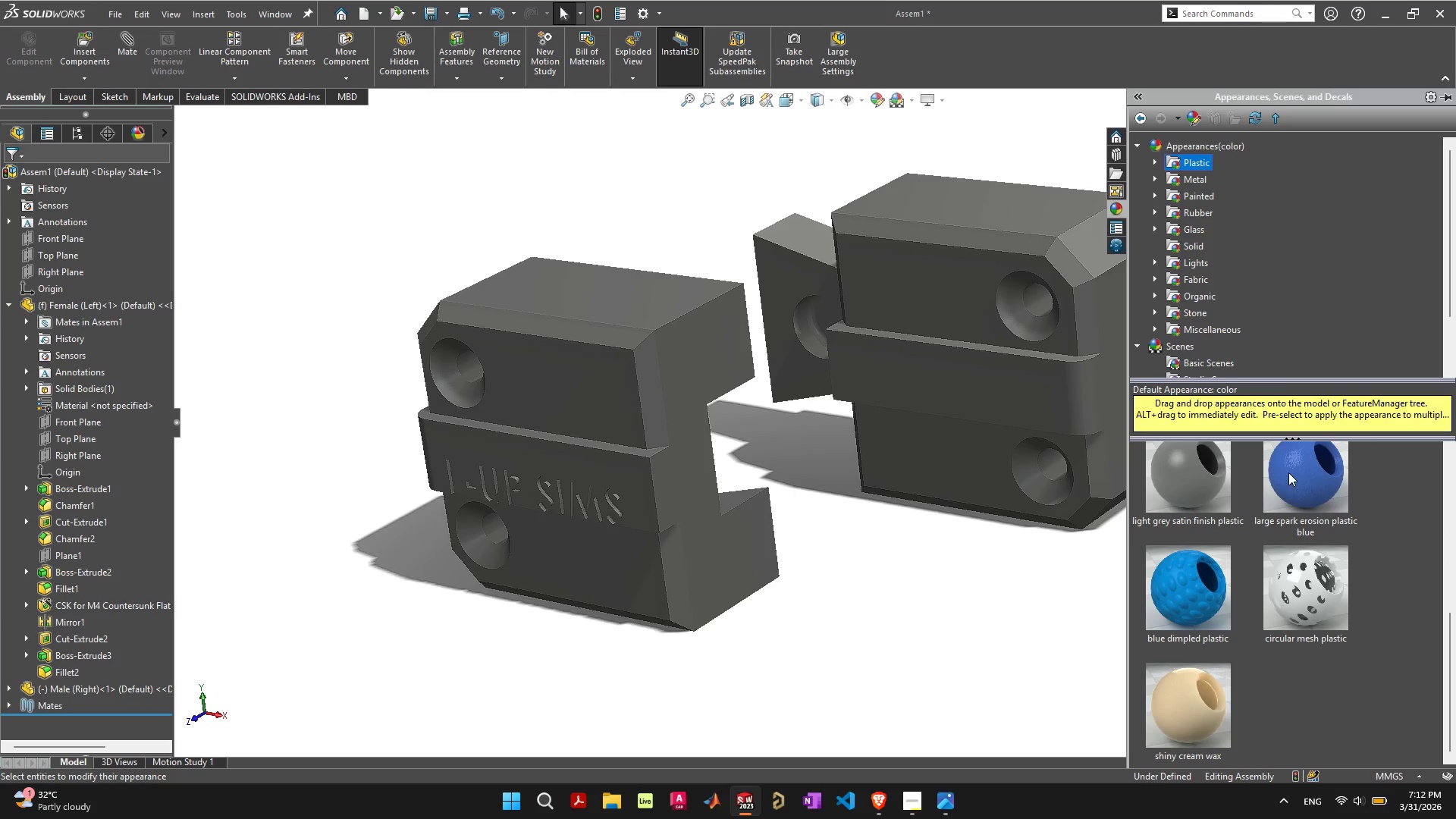 
double_click([1289, 471])
 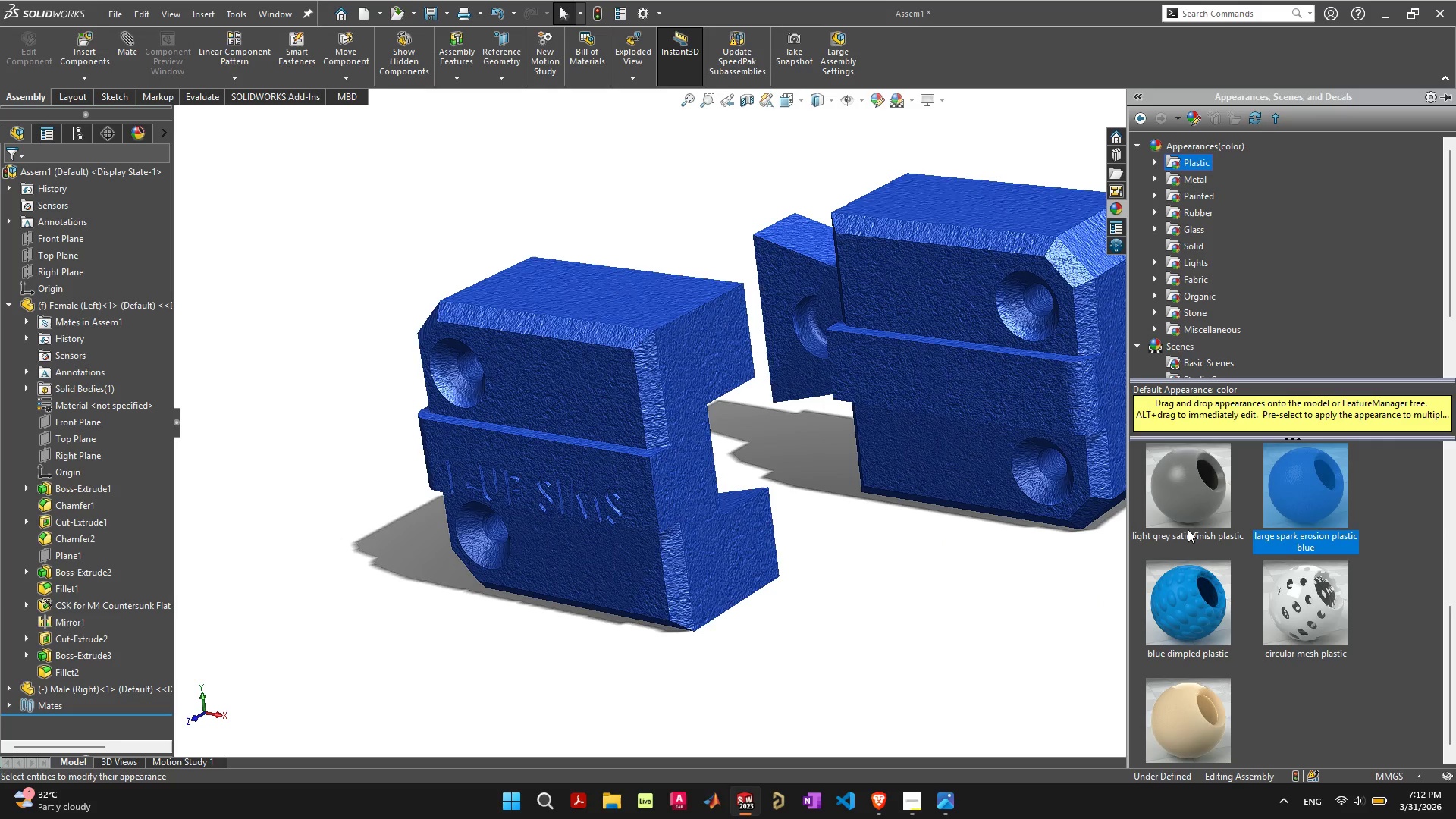 
left_click_drag(start_coordinate=[1197, 521], to_coordinate=[1202, 525])
 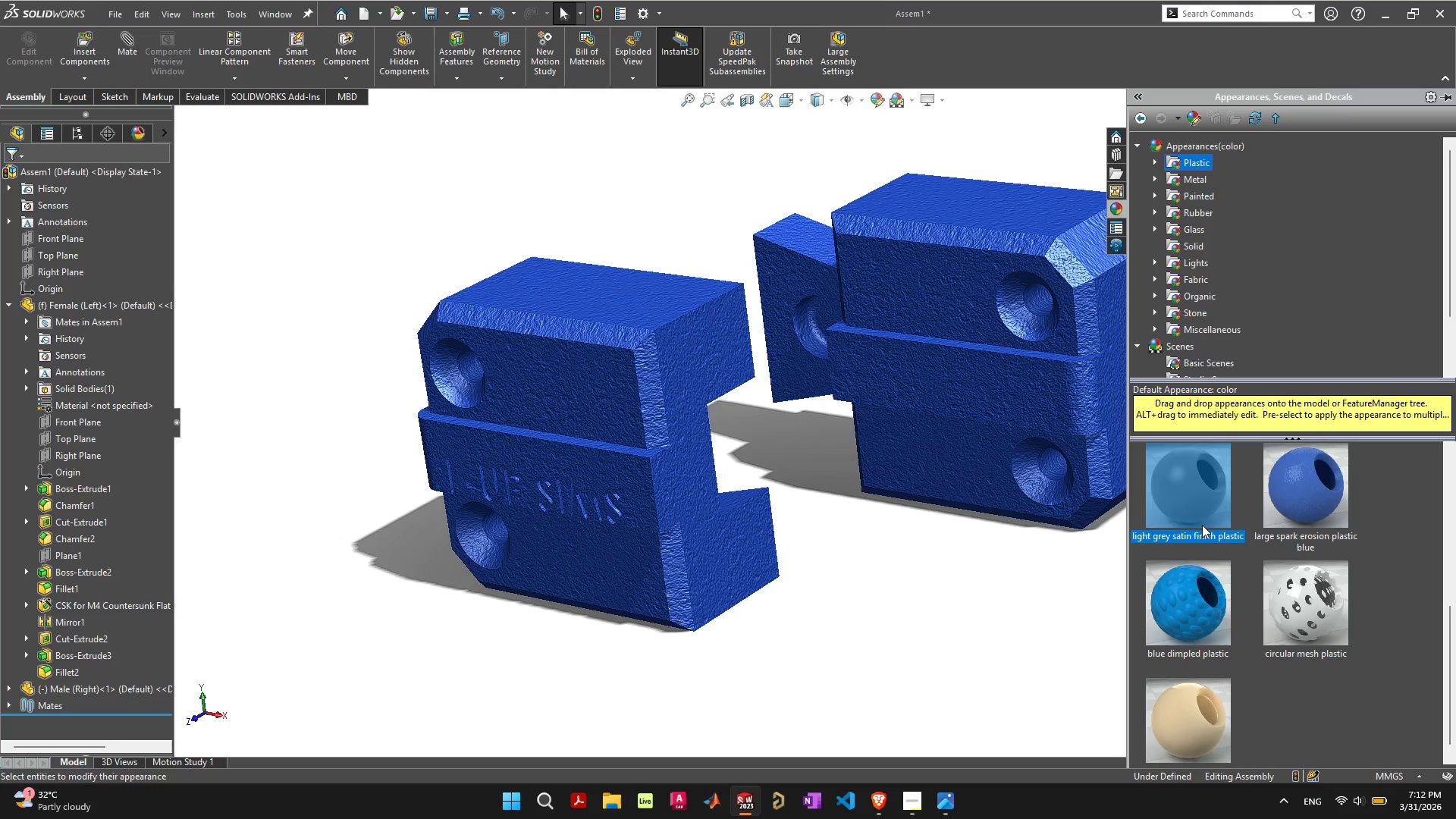 
double_click([1202, 525])
 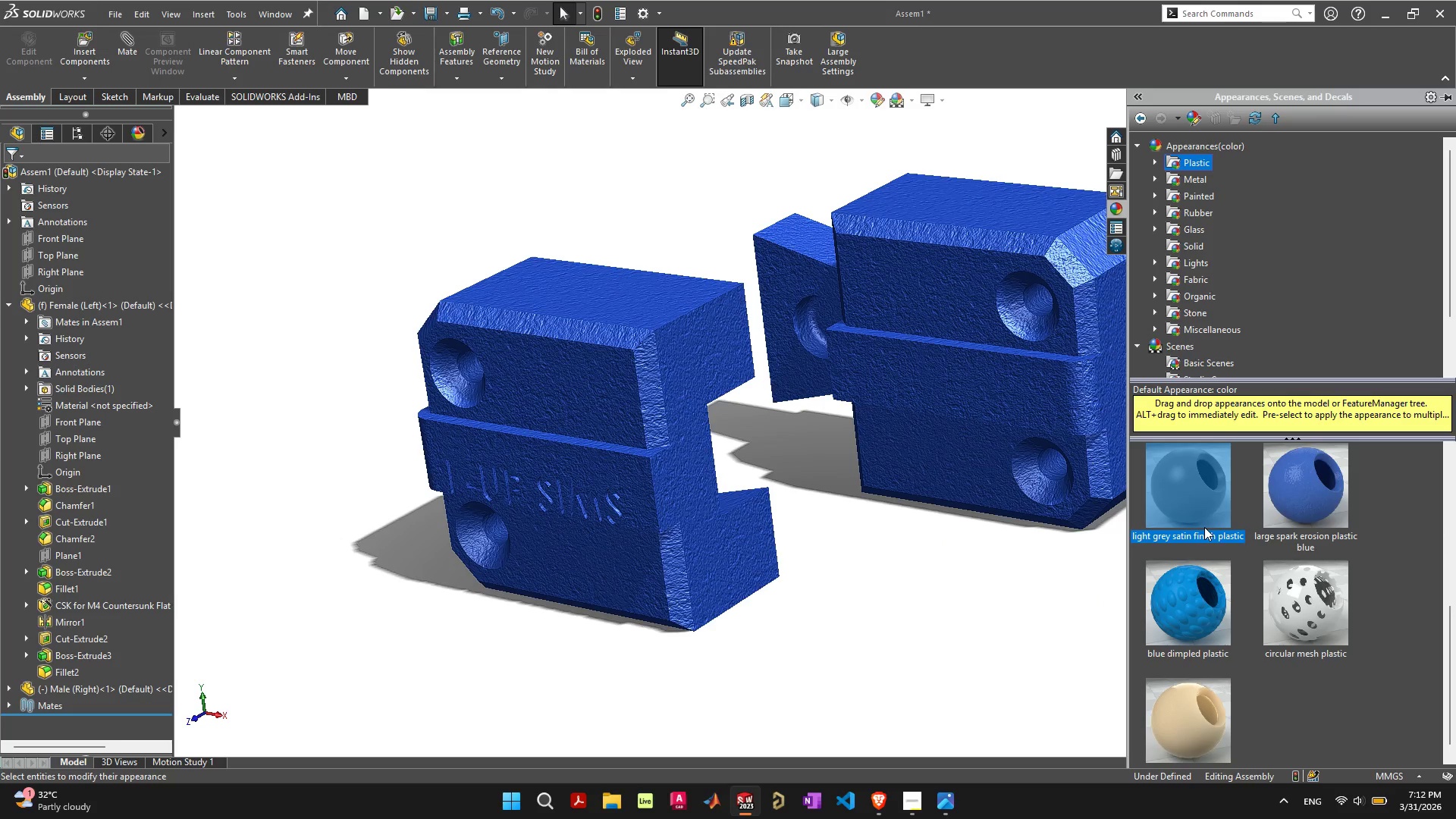 
double_click([1204, 527])
 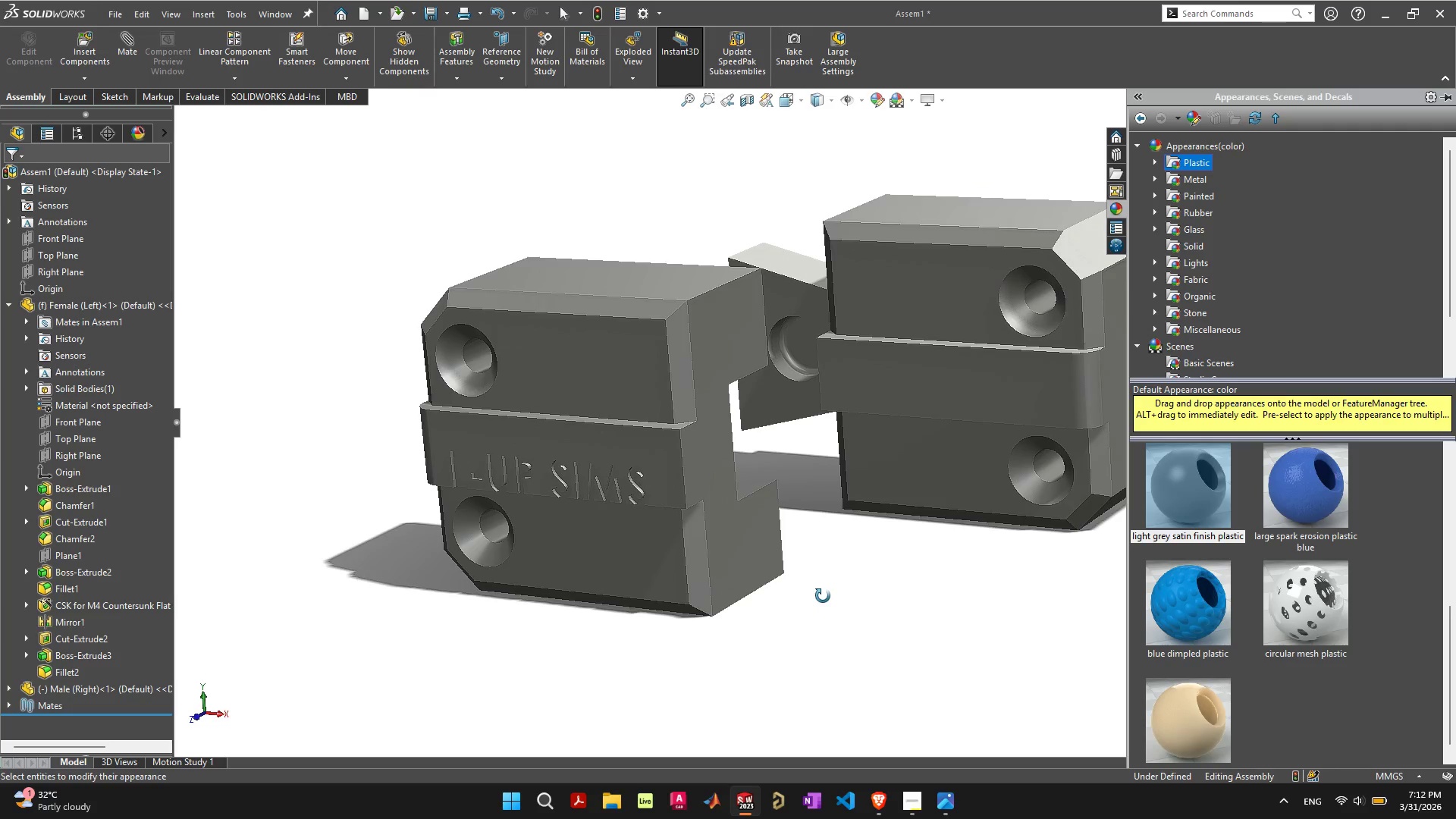 
scroll: coordinate [1244, 500], scroll_direction: up, amount: 1.0
 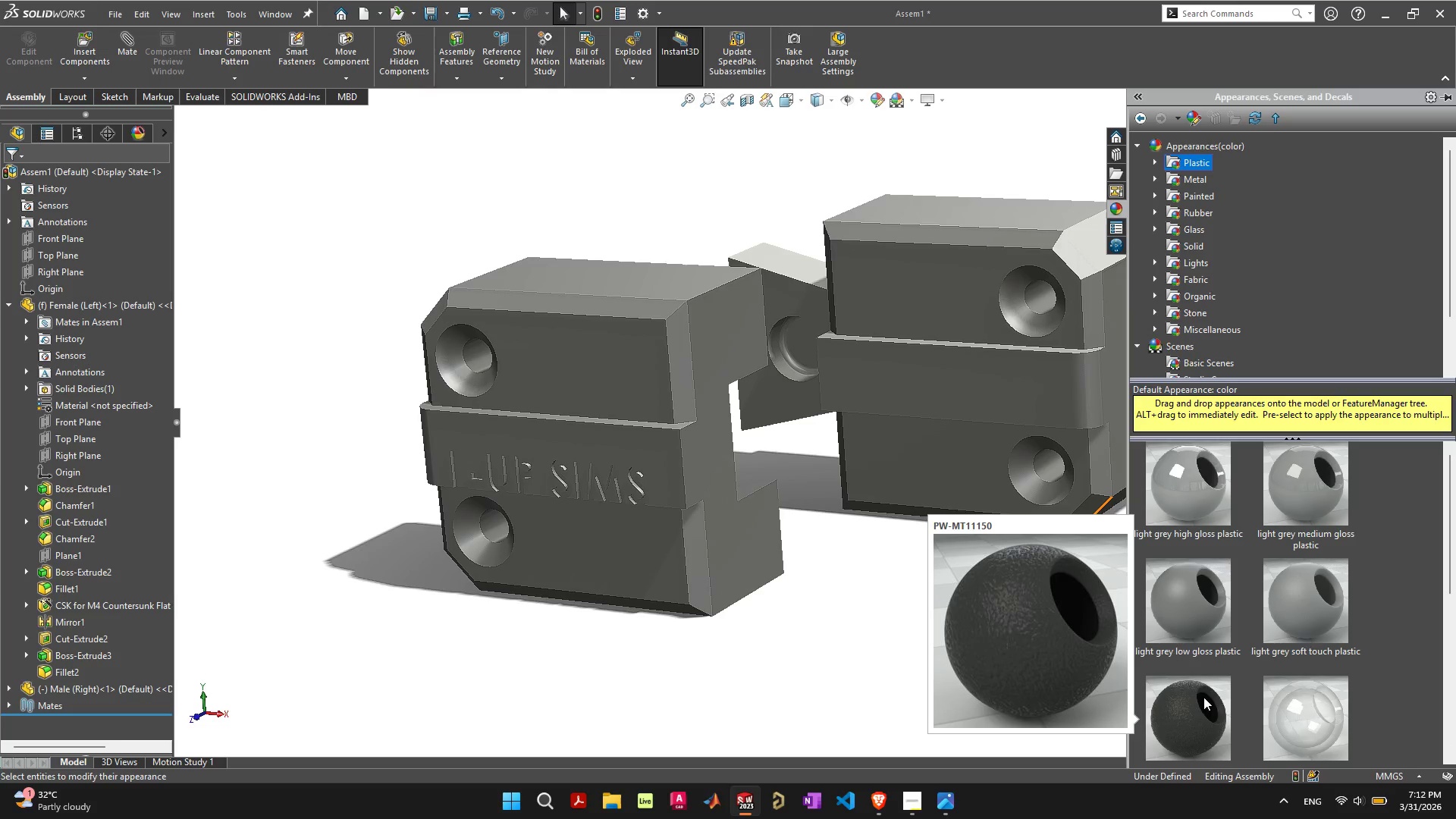 
double_click([1203, 697])
 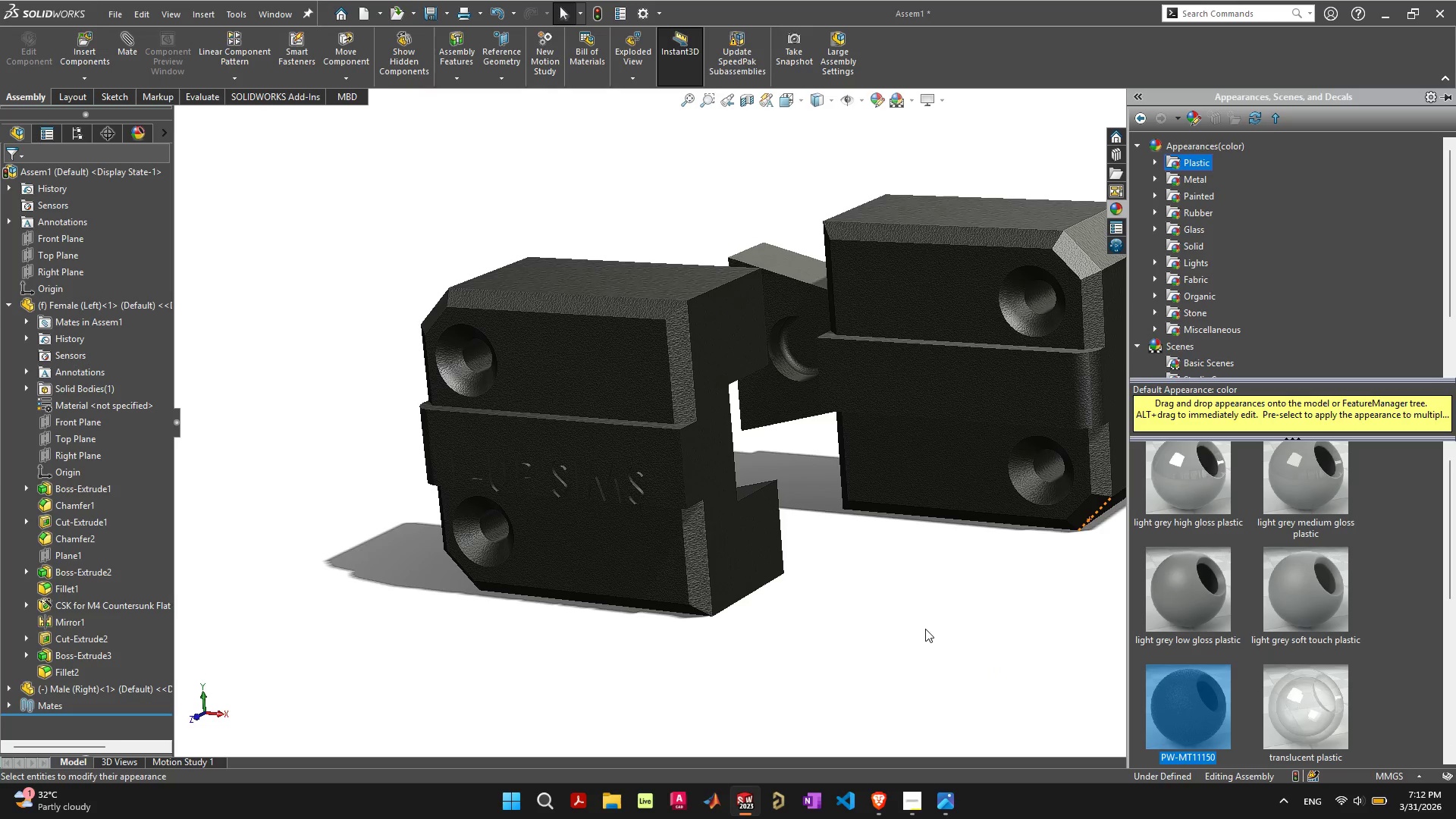 
left_click([925, 628])
 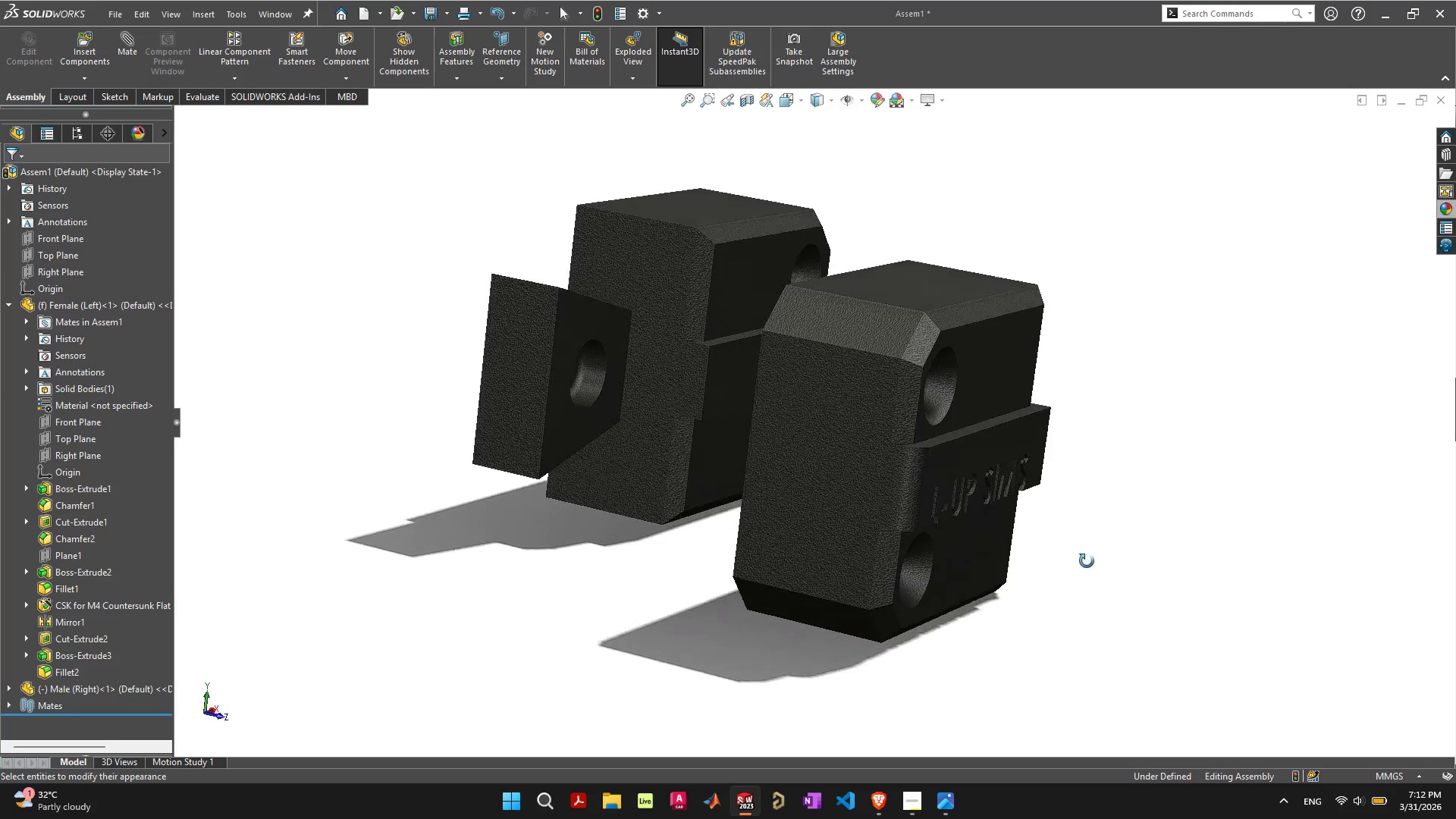 
wait(15.25)
 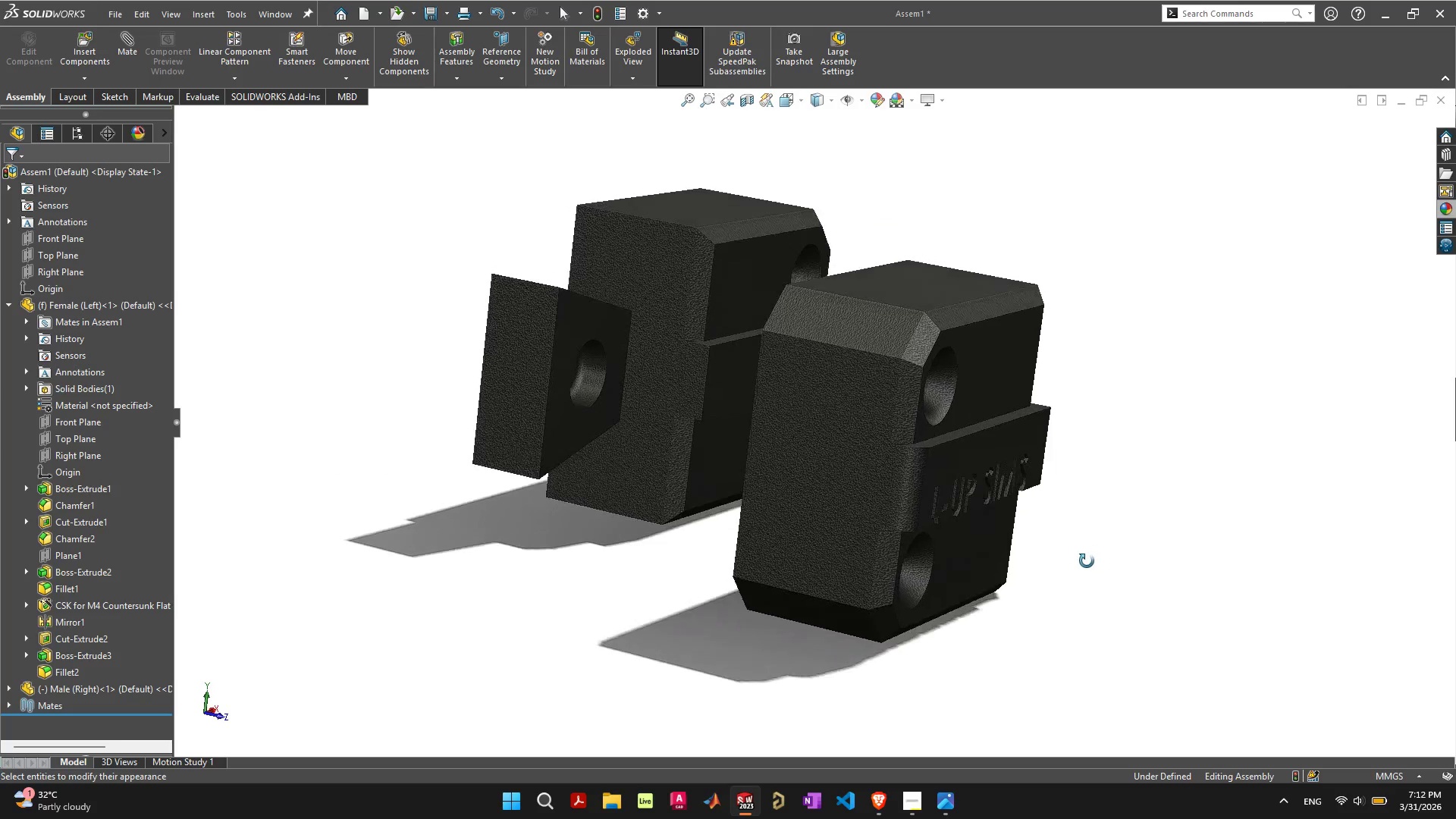 
scroll: coordinate [1093, 484], scroll_direction: up, amount: 1.0
 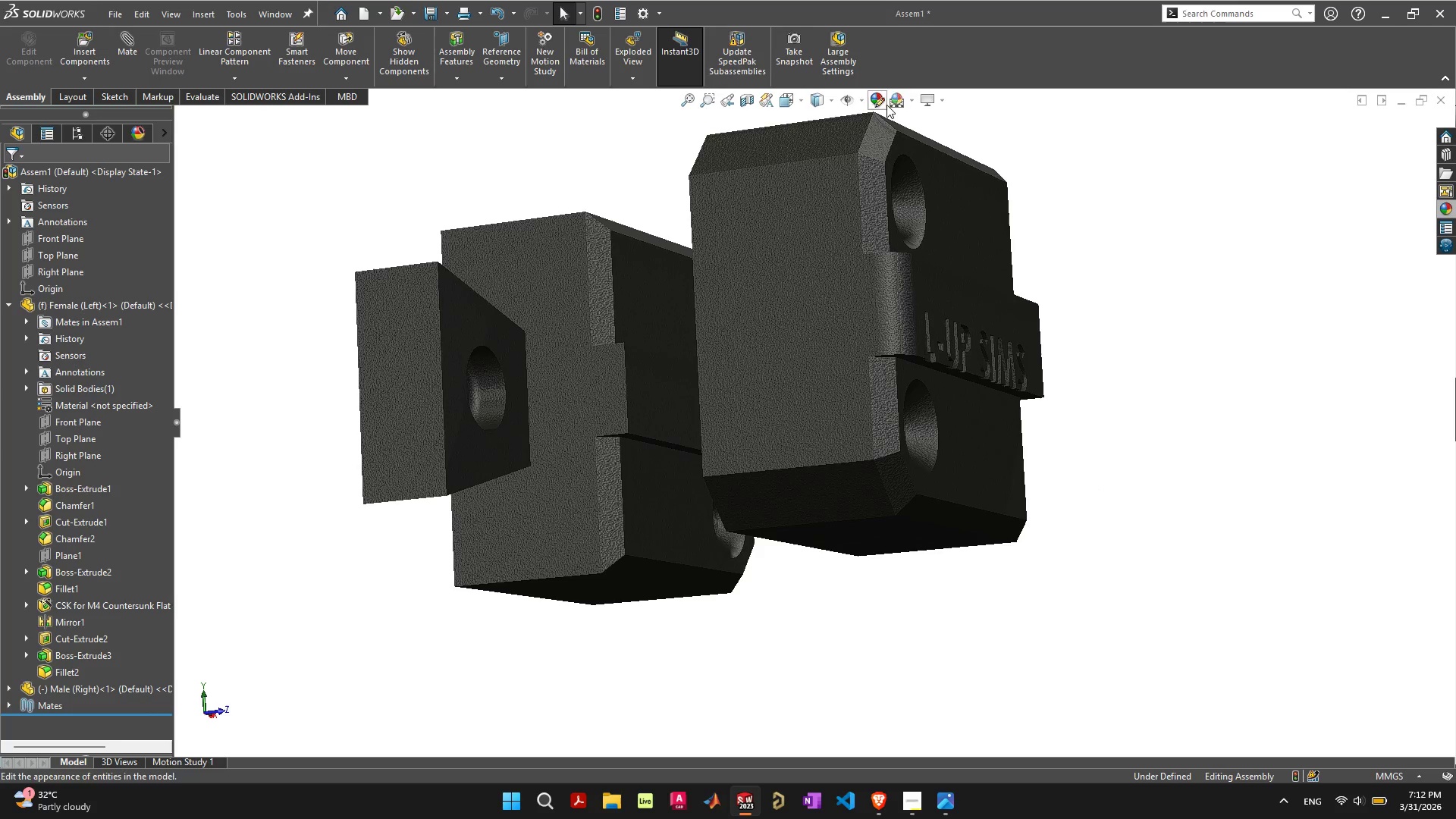 
left_click([896, 94])
 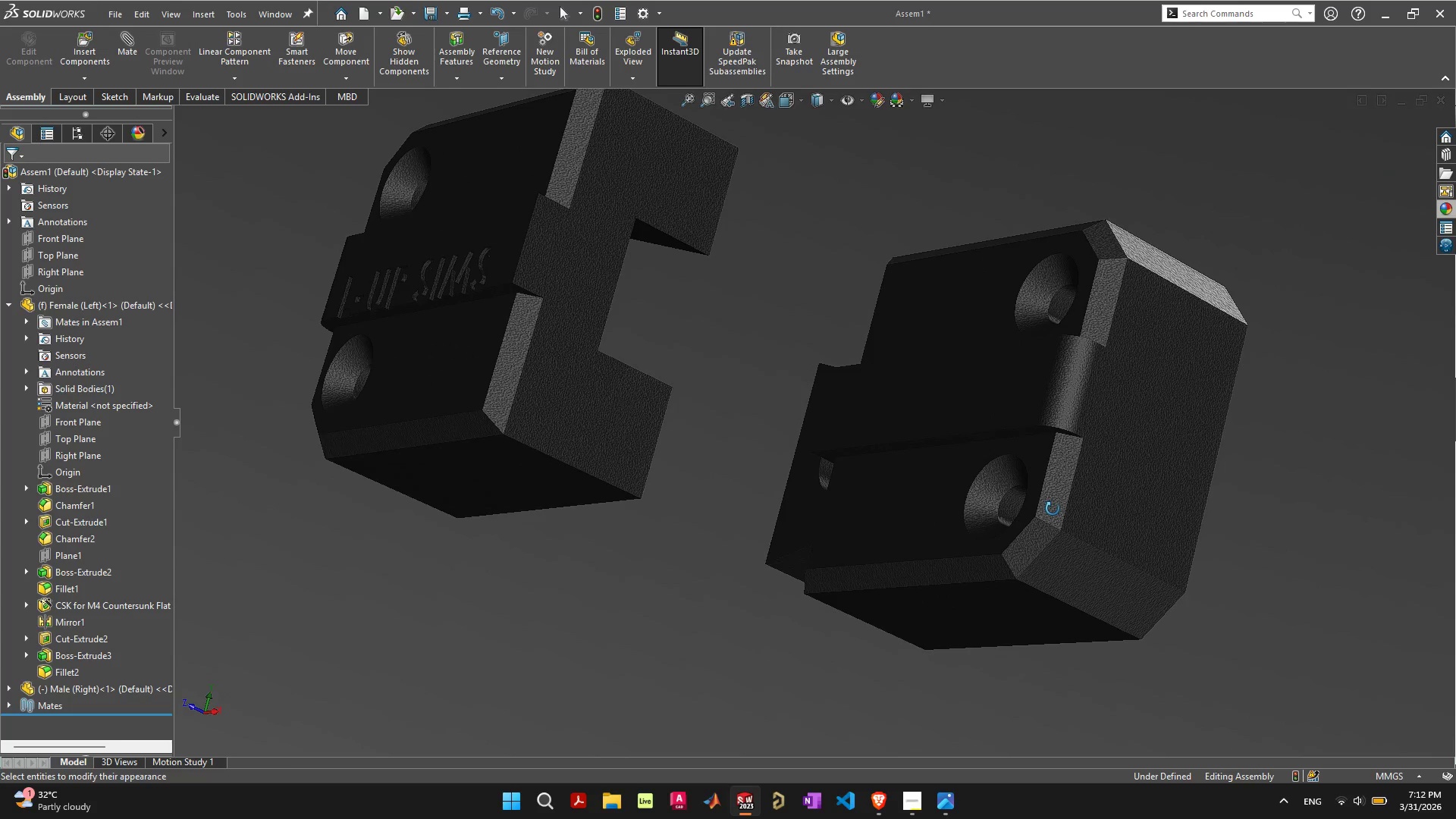 
wait(26.5)
 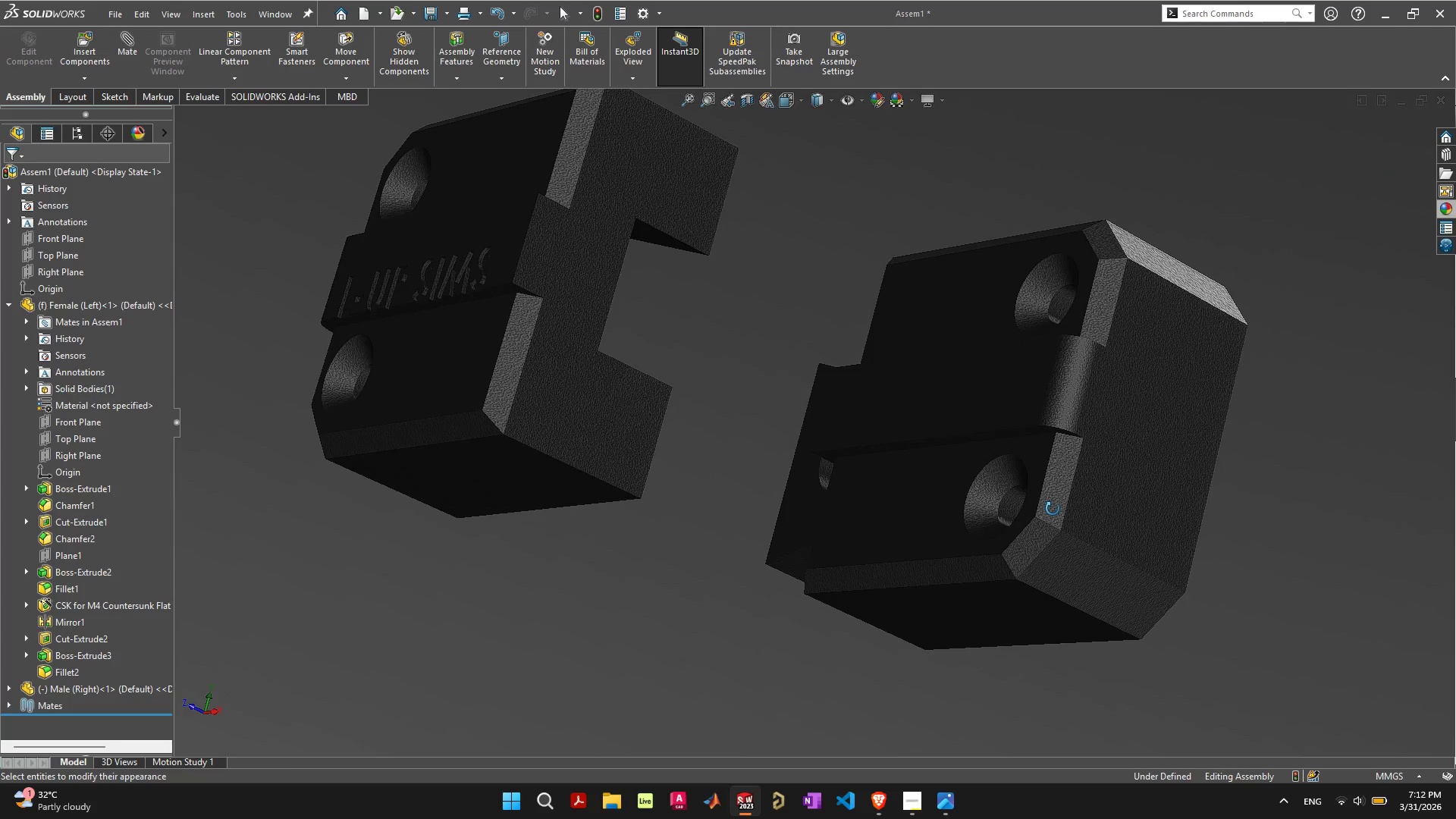 
scroll: coordinate [1213, 480], scroll_direction: down, amount: 2.0
 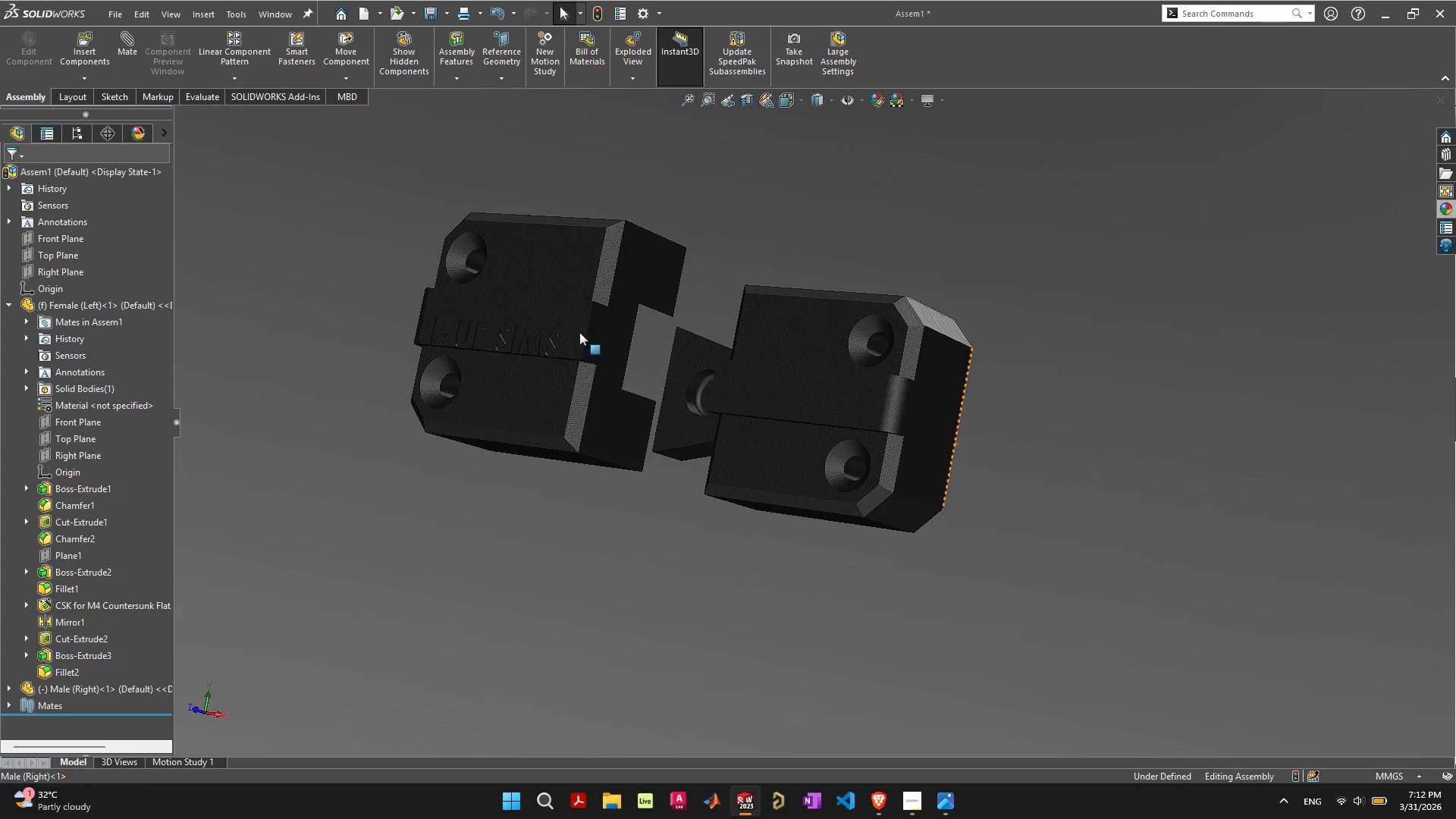 
scroll: coordinate [685, 291], scroll_direction: up, amount: 1.0
 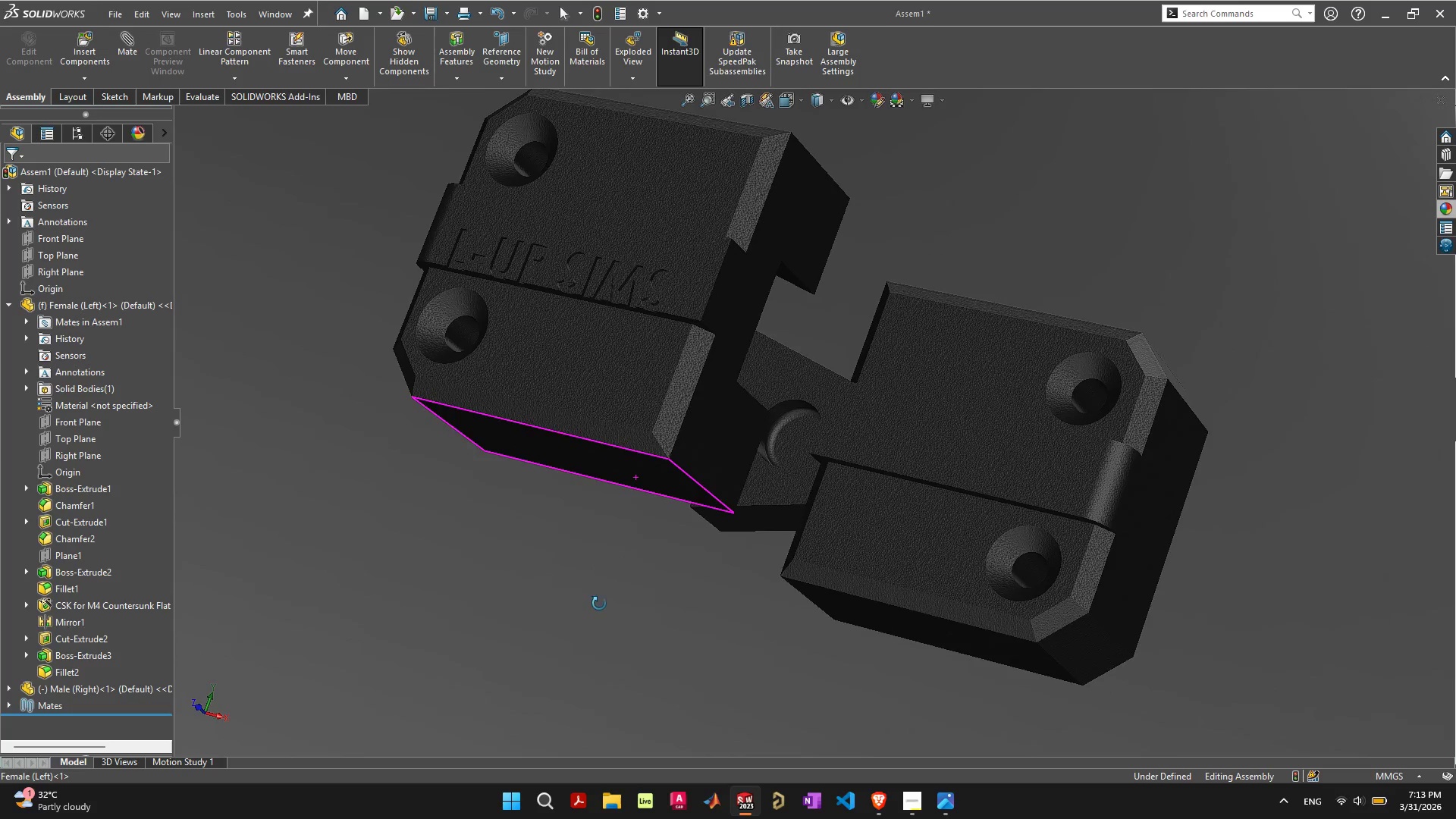 
wait(17.55)
 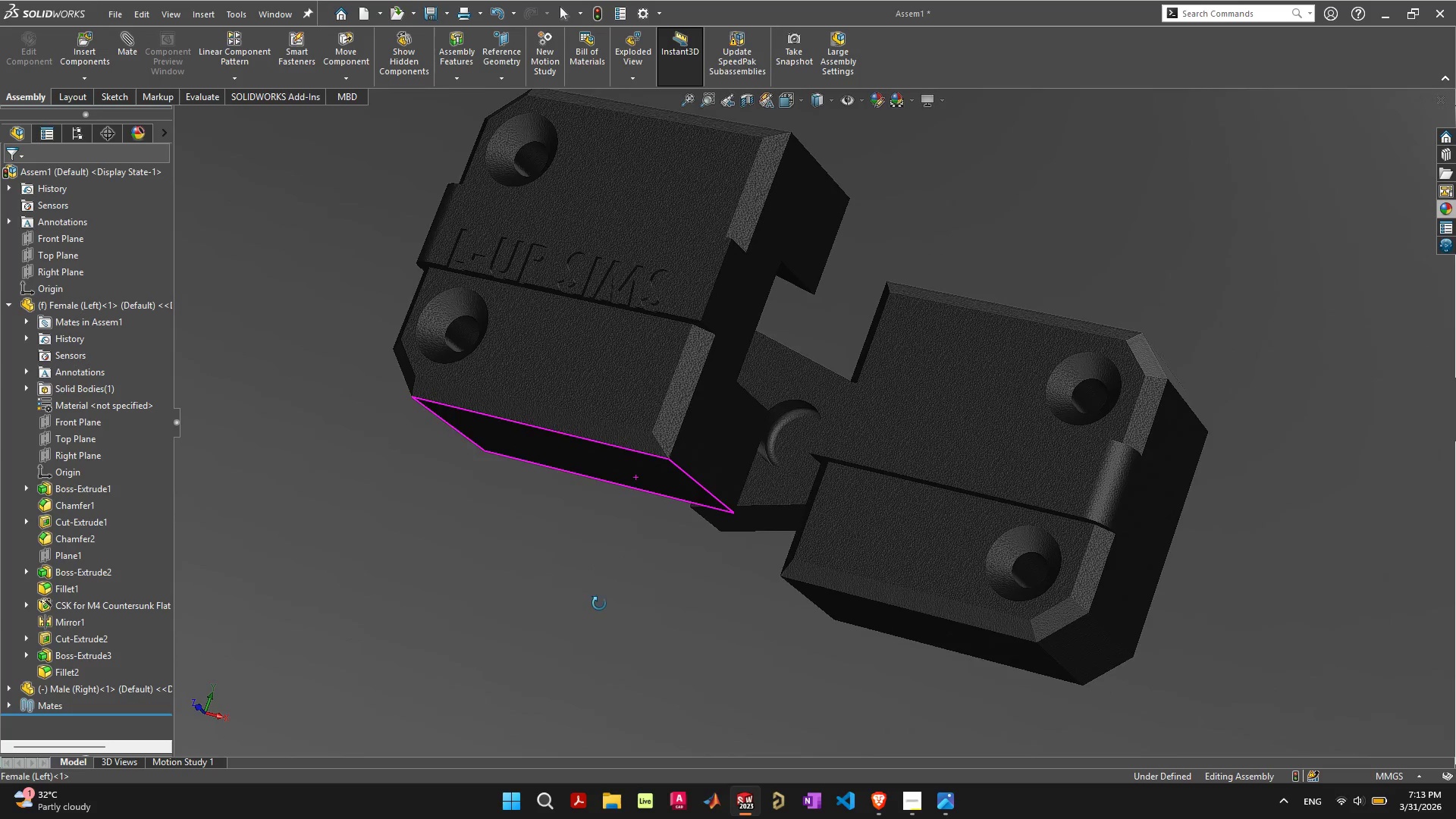 
scroll: coordinate [601, 611], scroll_direction: down, amount: 2.0
 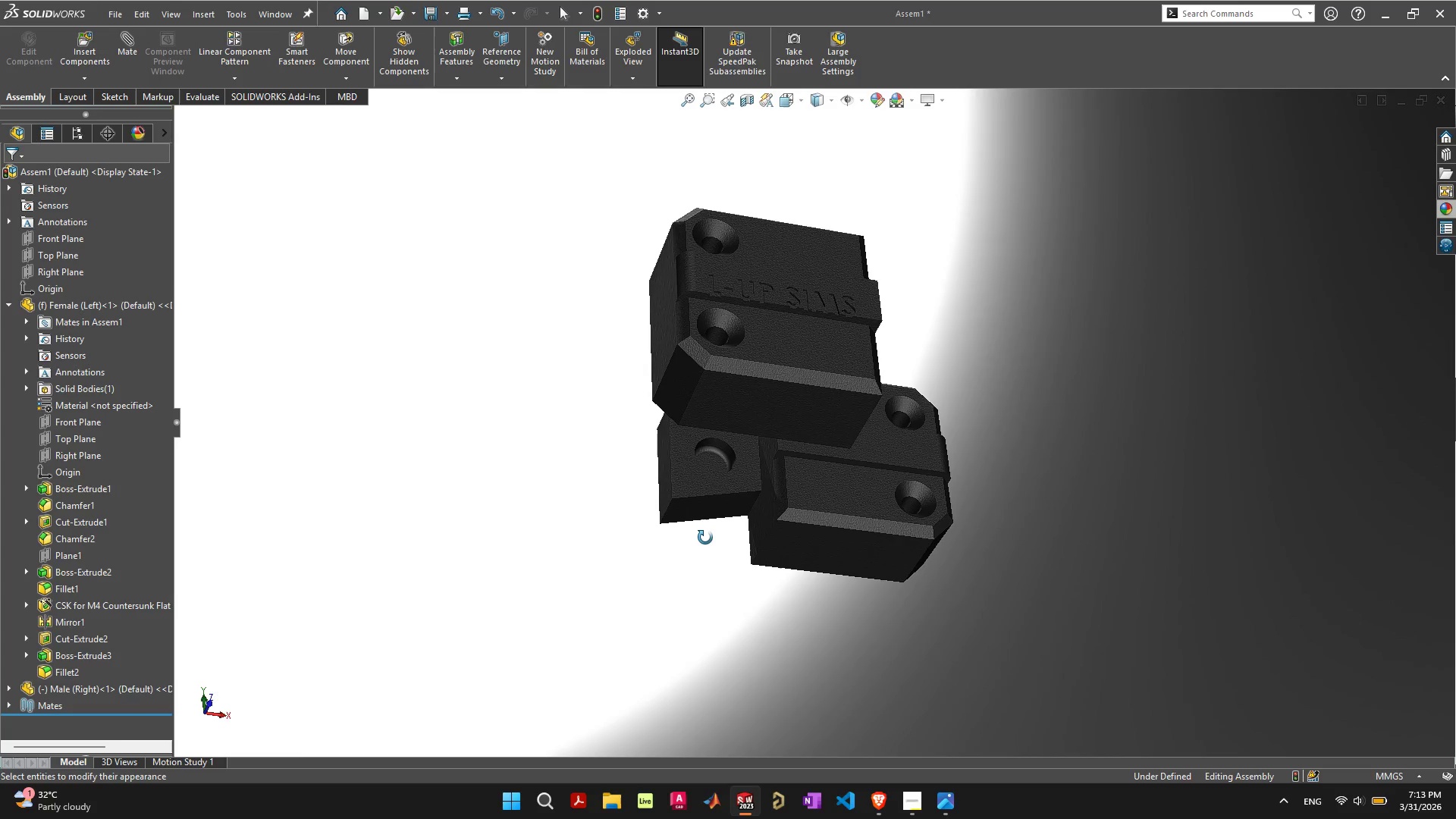 
scroll: coordinate [643, 612], scroll_direction: none, amount: 0.0
 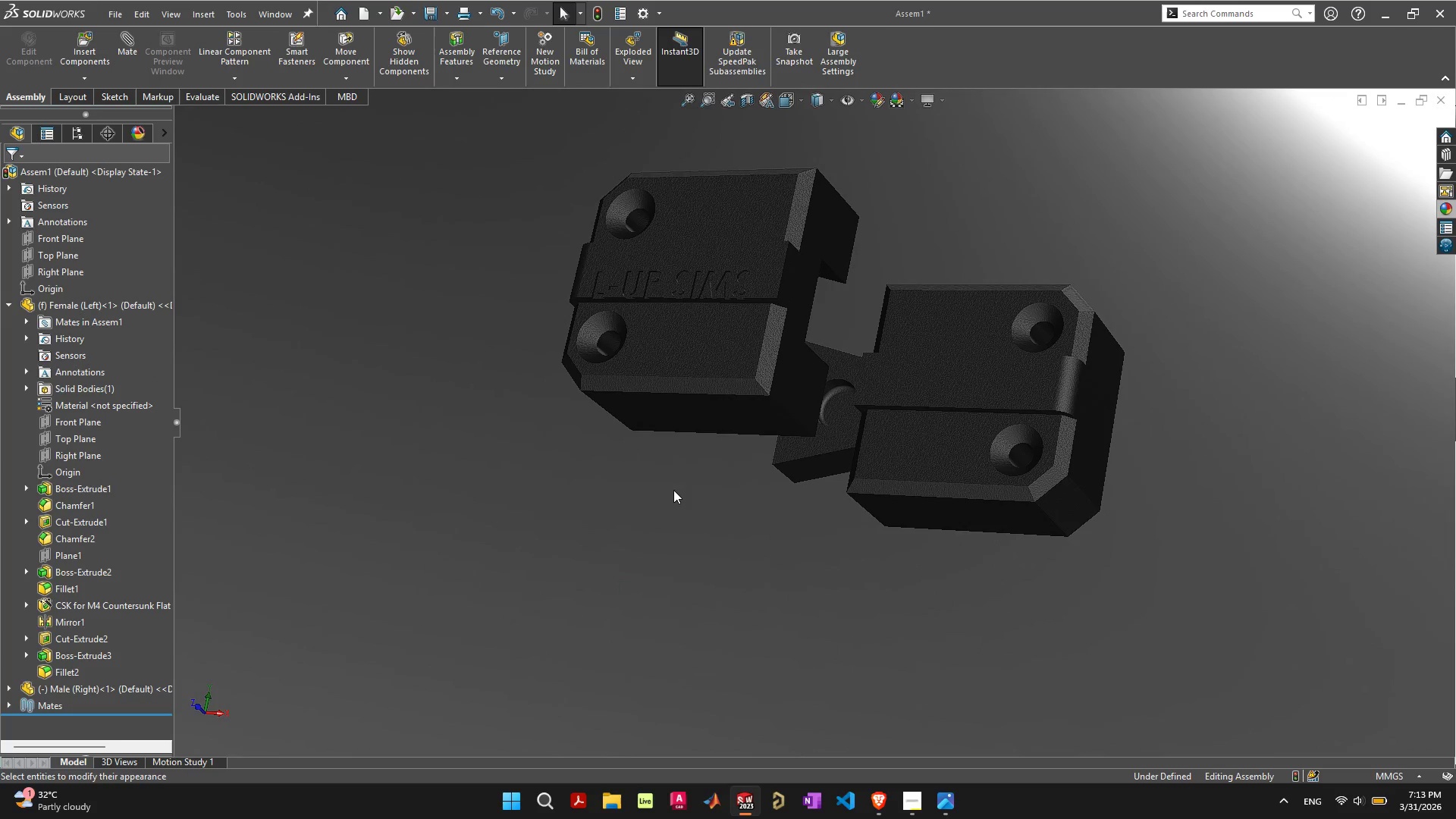 
scroll: coordinate [848, 268], scroll_direction: up, amount: 1.0
 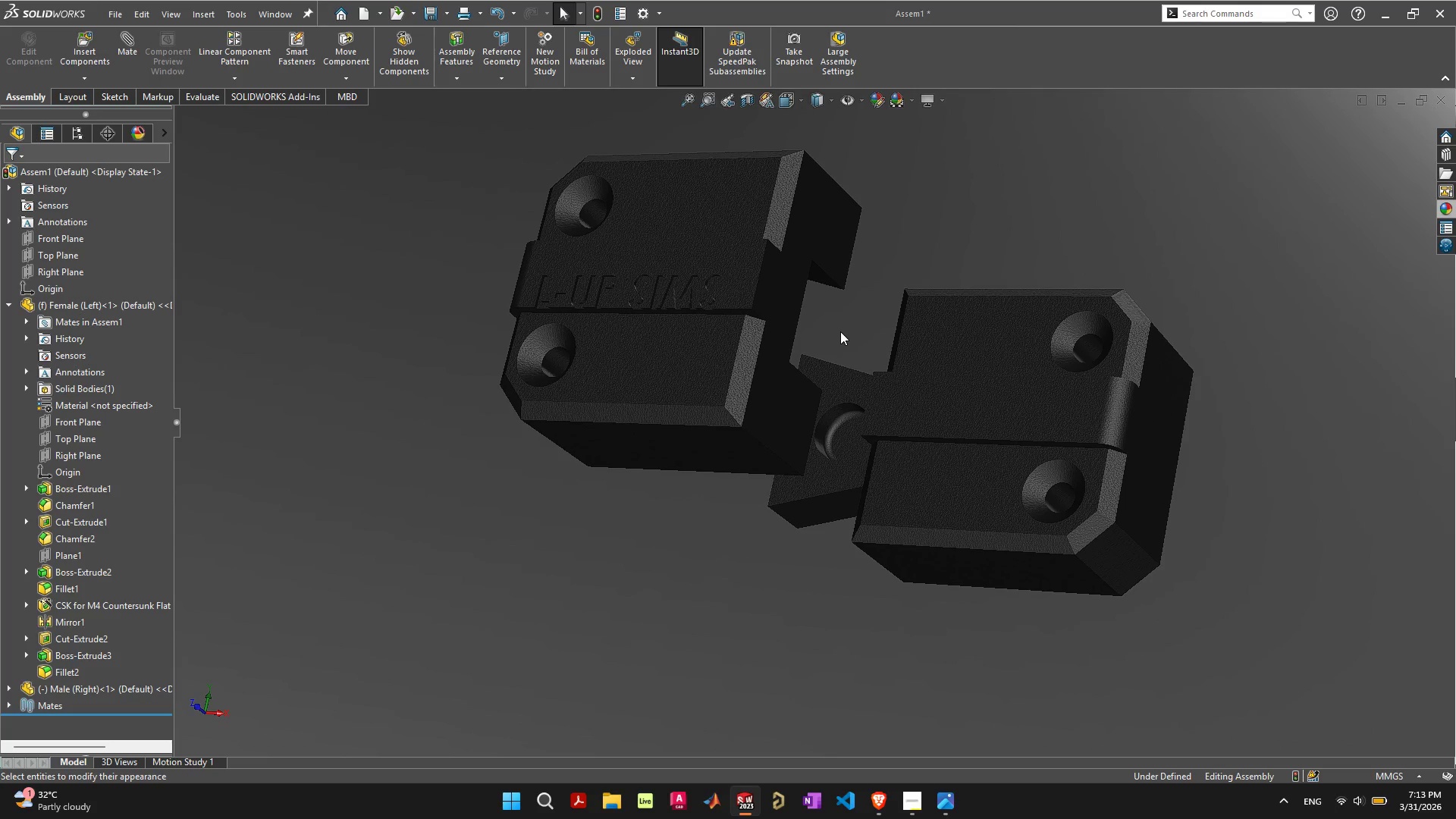 
wait(6.2)
 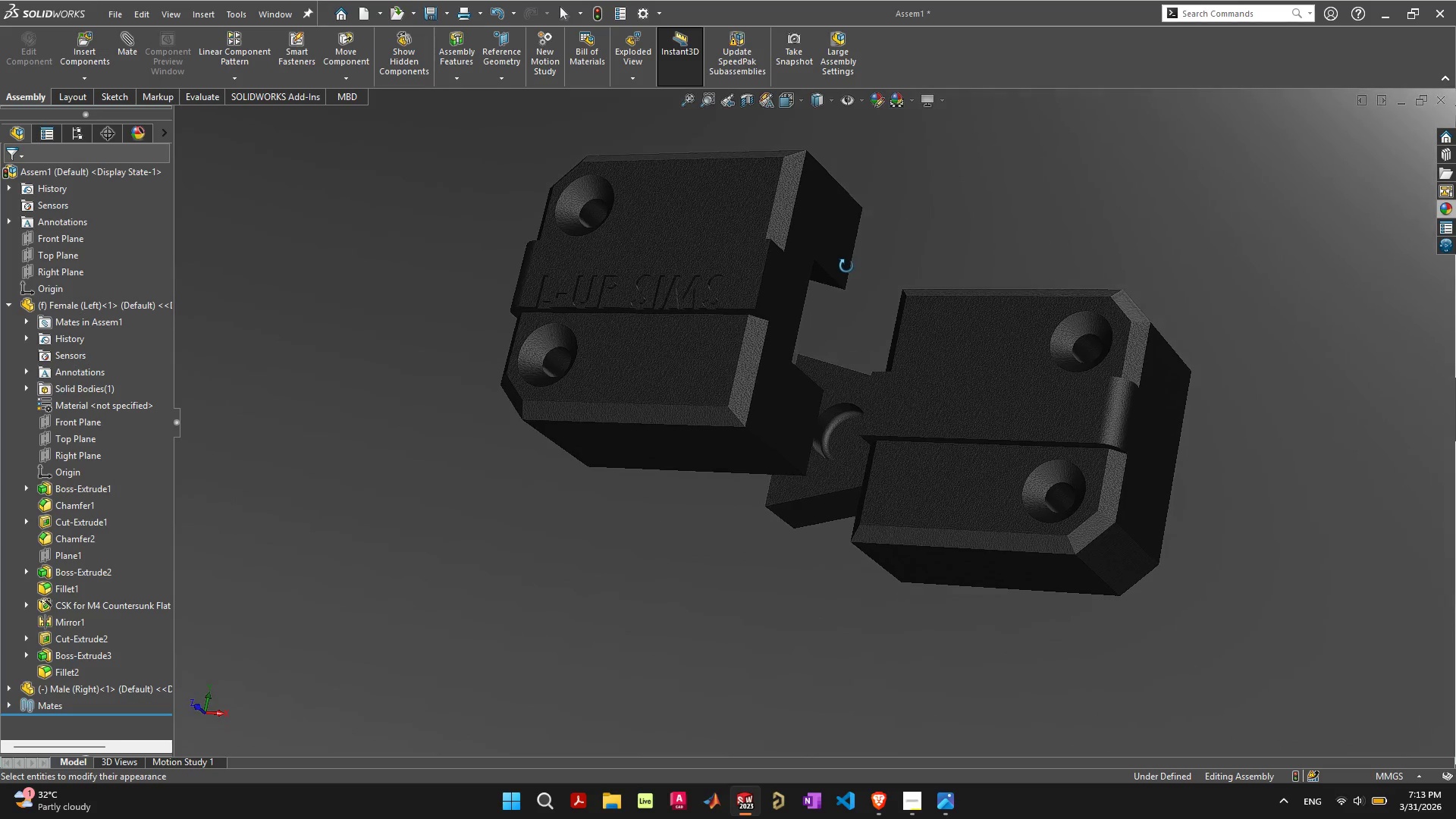 
scroll: coordinate [842, 330], scroll_direction: none, amount: 0.0
 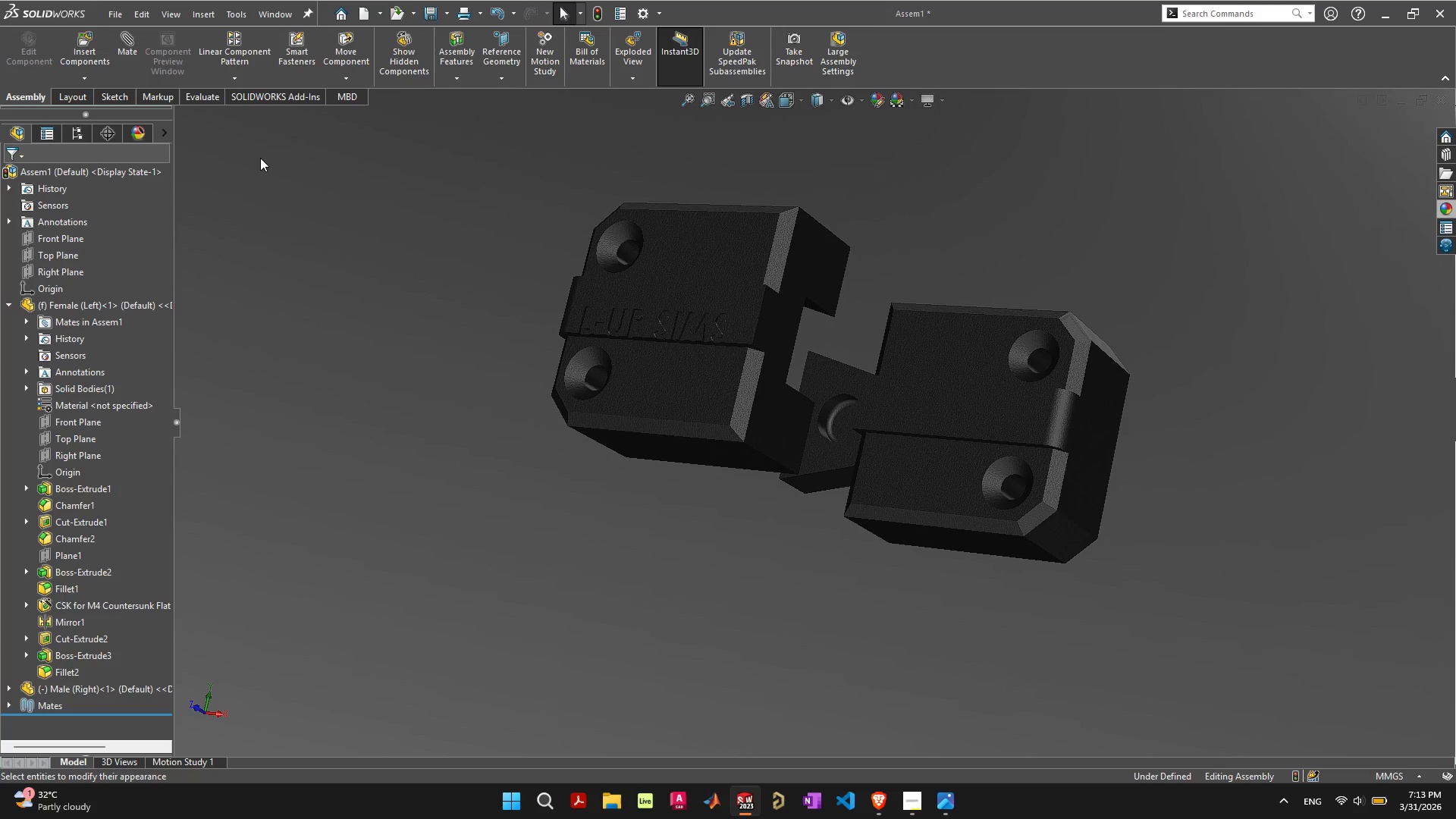 
wait(7.09)
 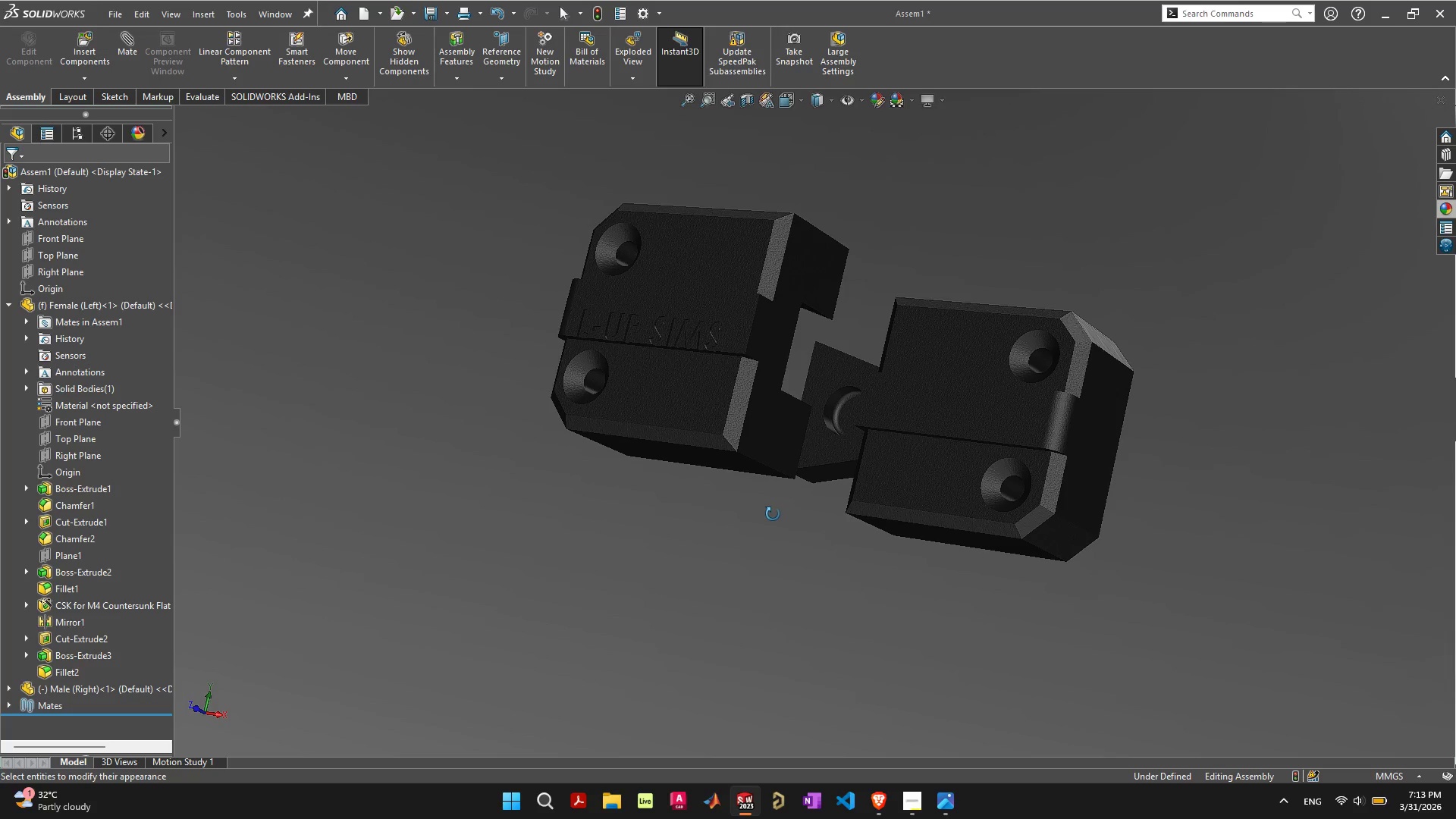 
scroll: coordinate [795, 319], scroll_direction: none, amount: 0.0
 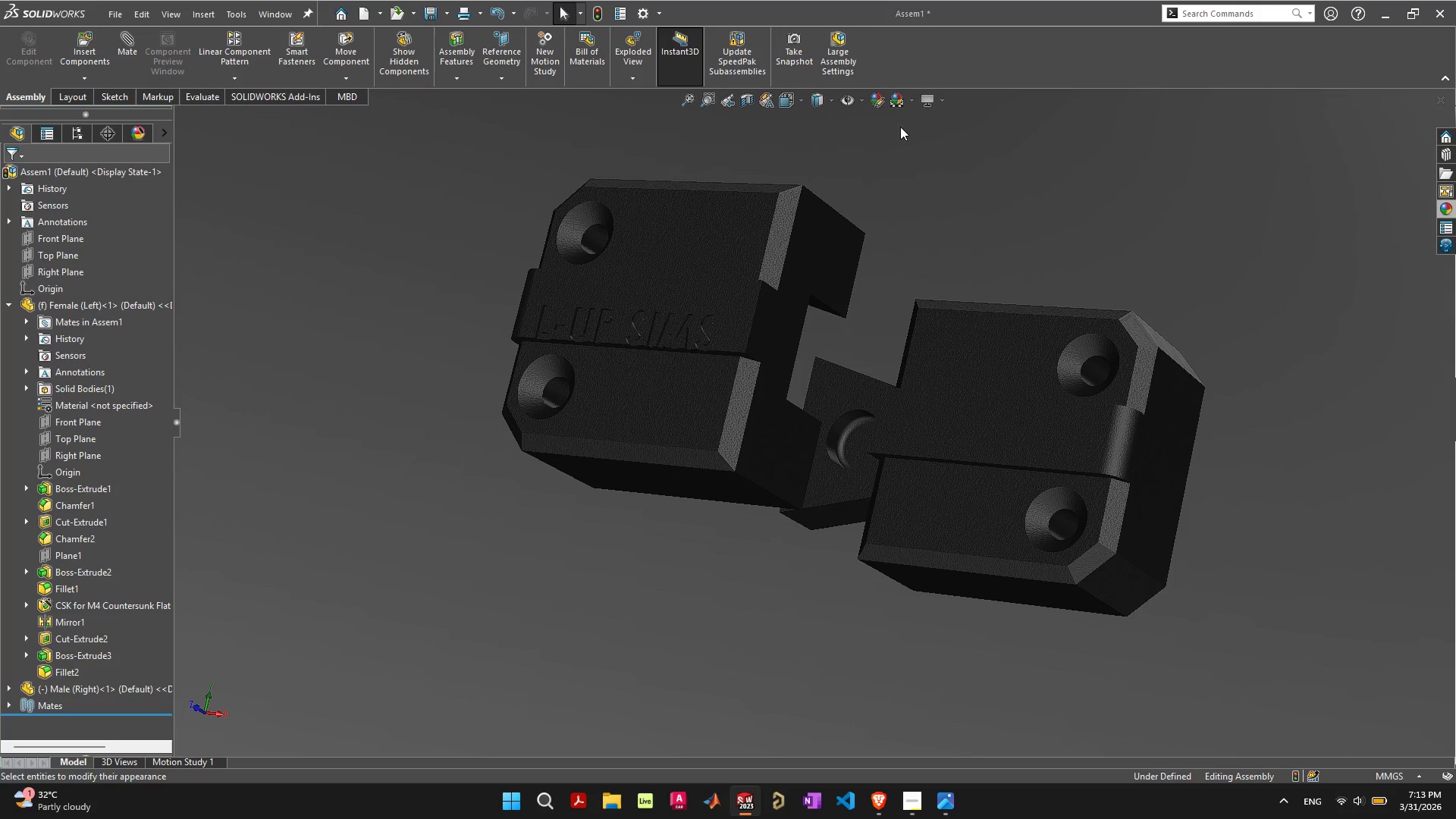 
left_click([901, 100])
 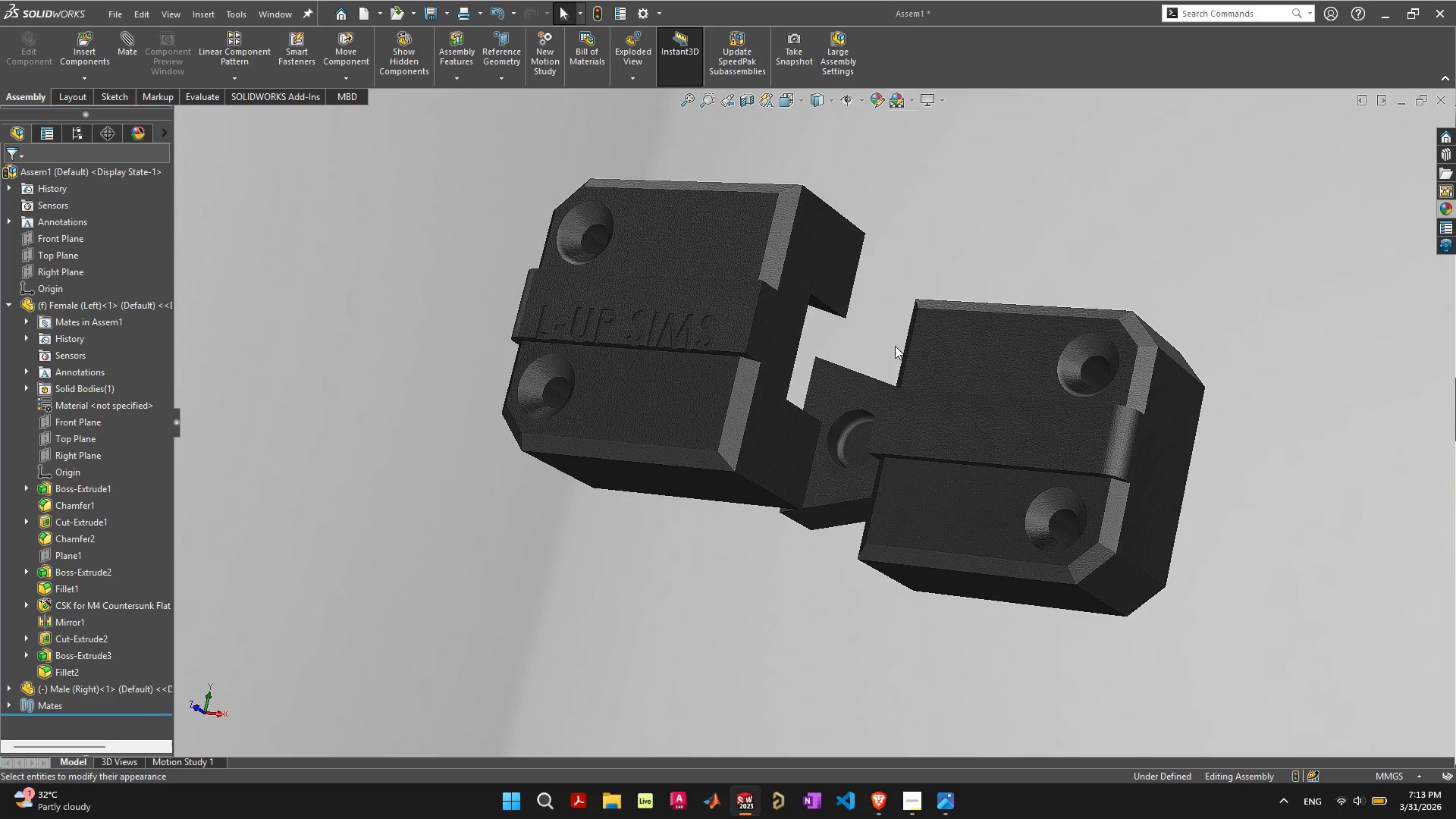 
mouse_move([872, 400])
 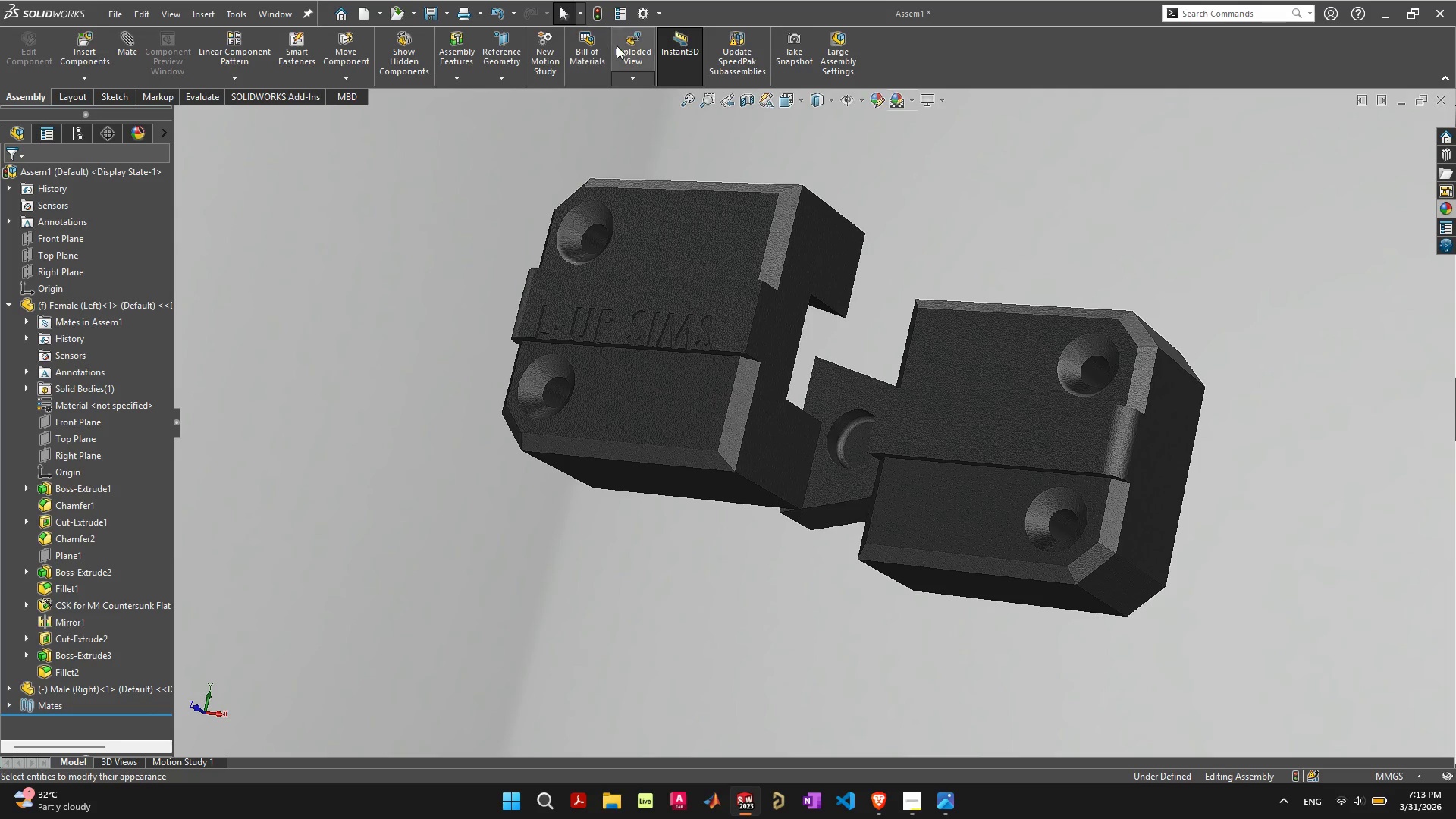 
wait(11.27)
 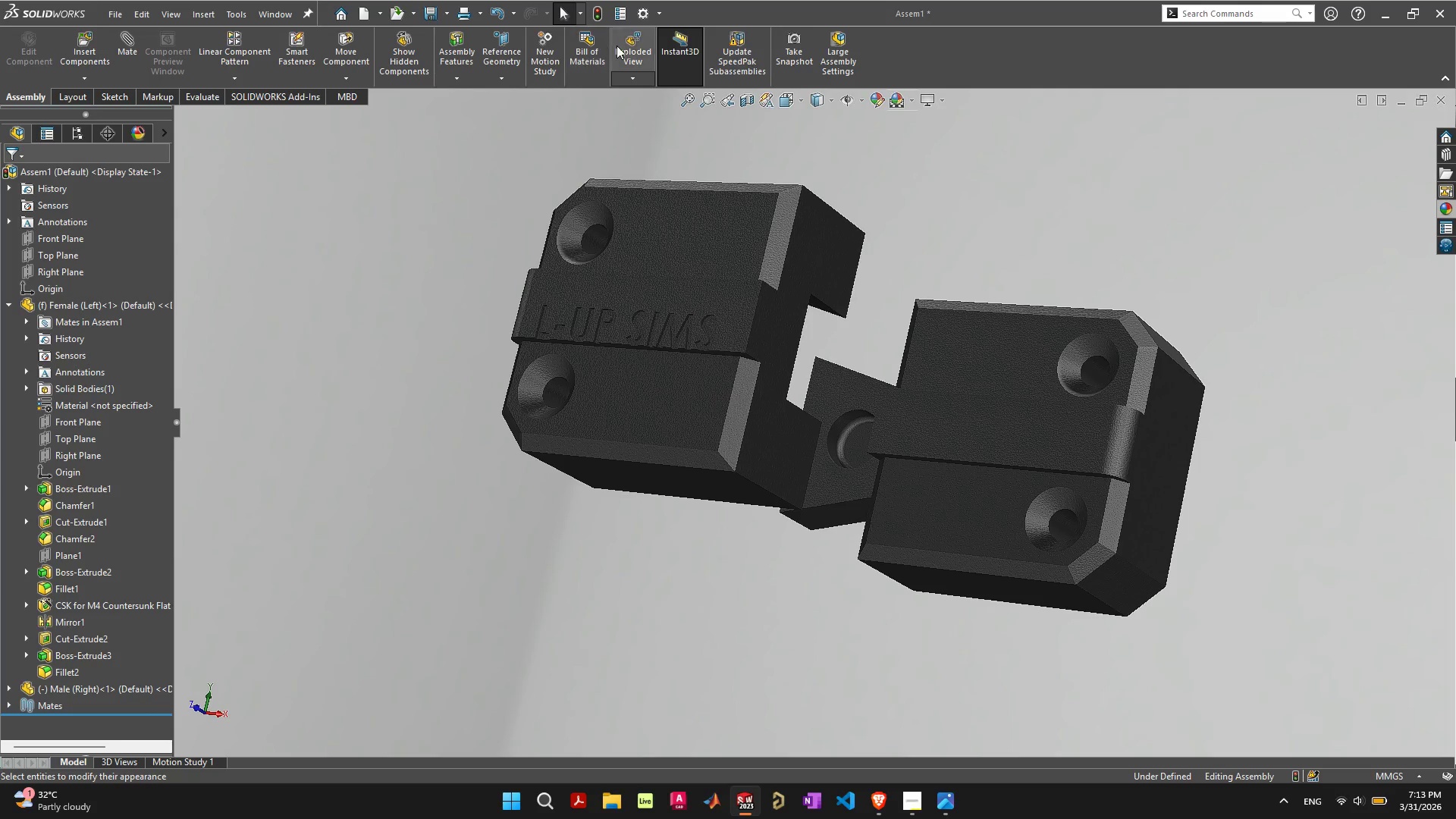 
mouse_move([62, 210])
 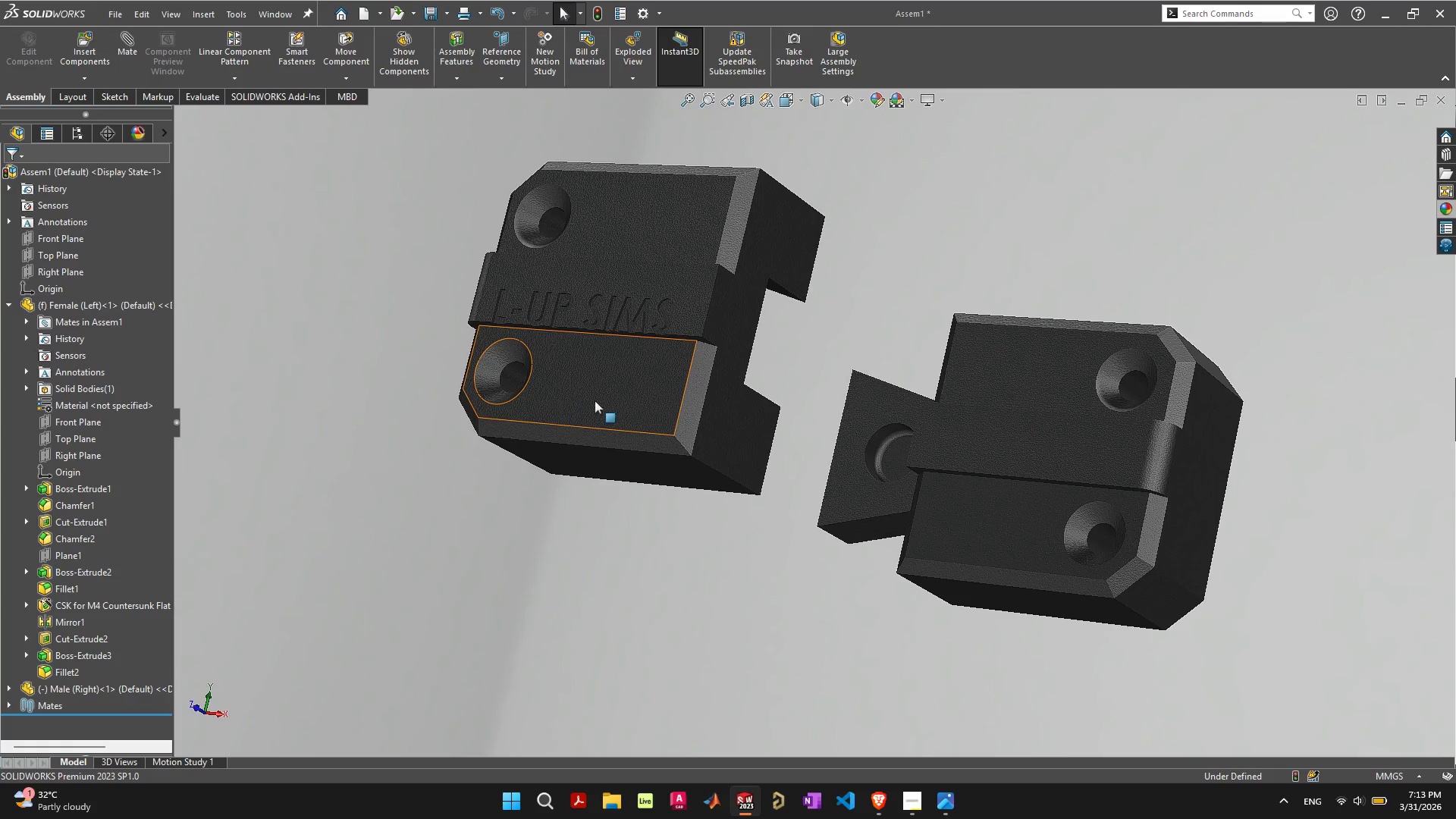 
left_click_drag(start_coordinate=[617, 390], to_coordinate=[695, 391])
 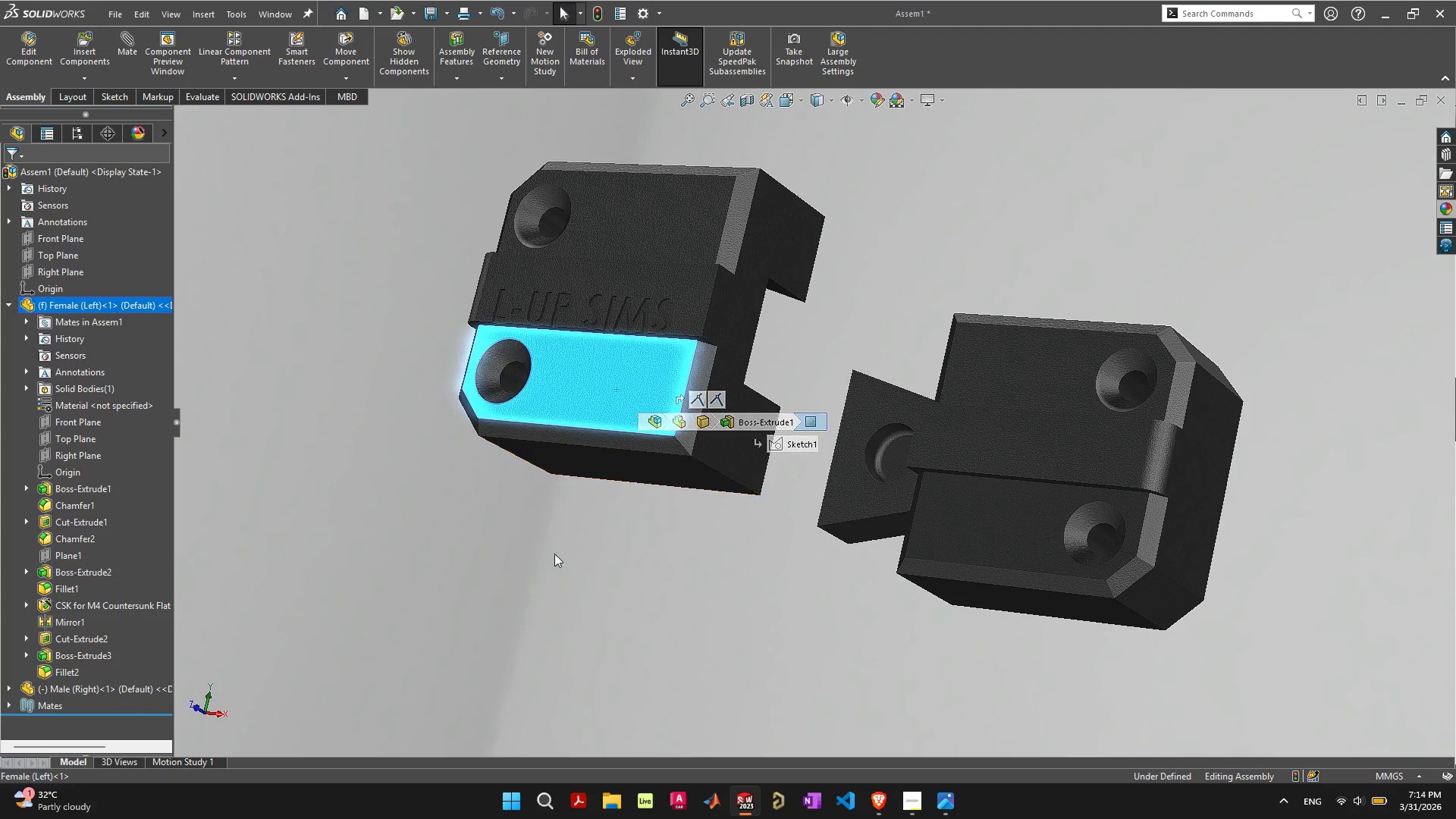 
left_click([553, 554])
 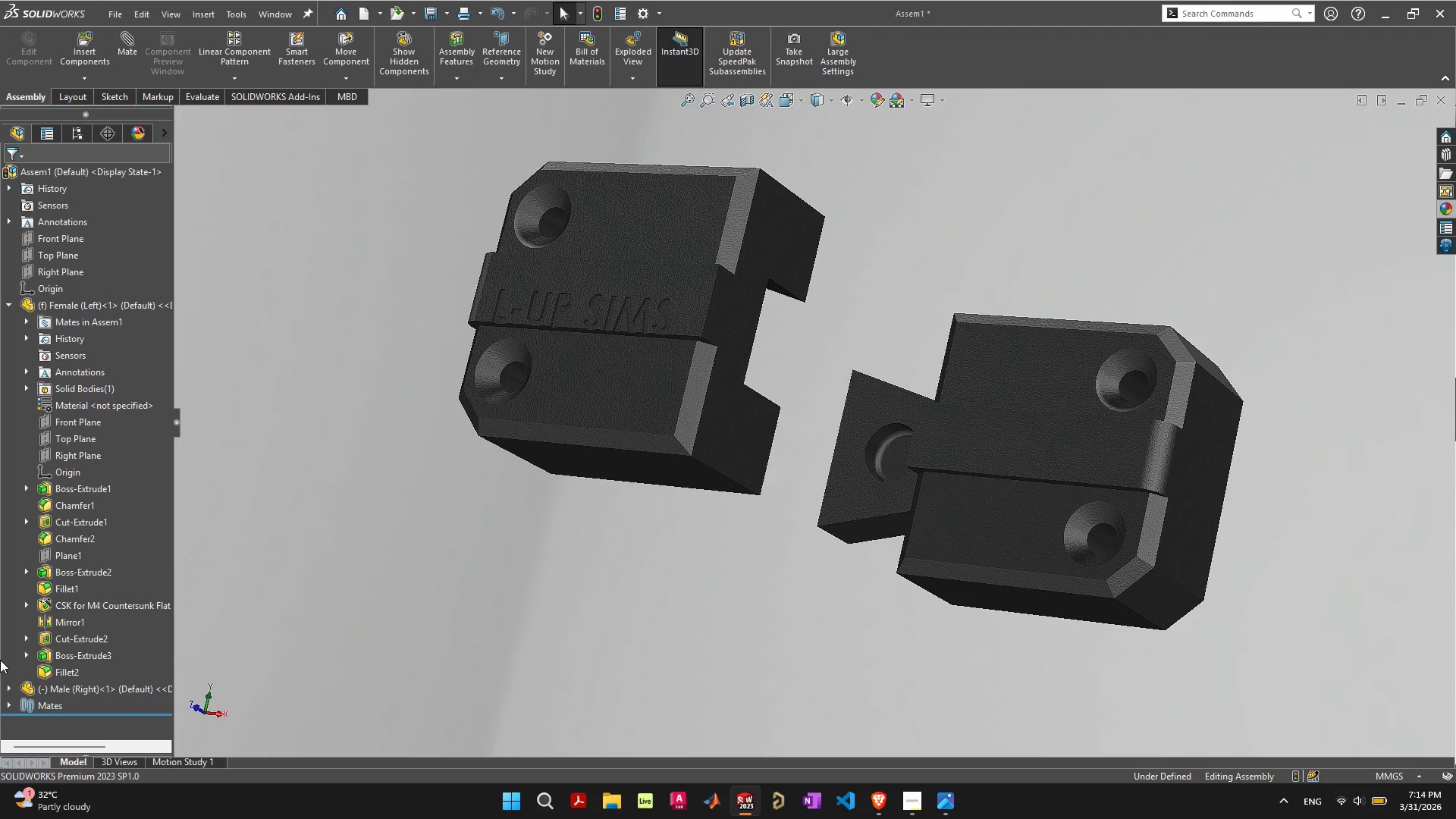 
scroll: coordinate [30, 645], scroll_direction: none, amount: 0.0
 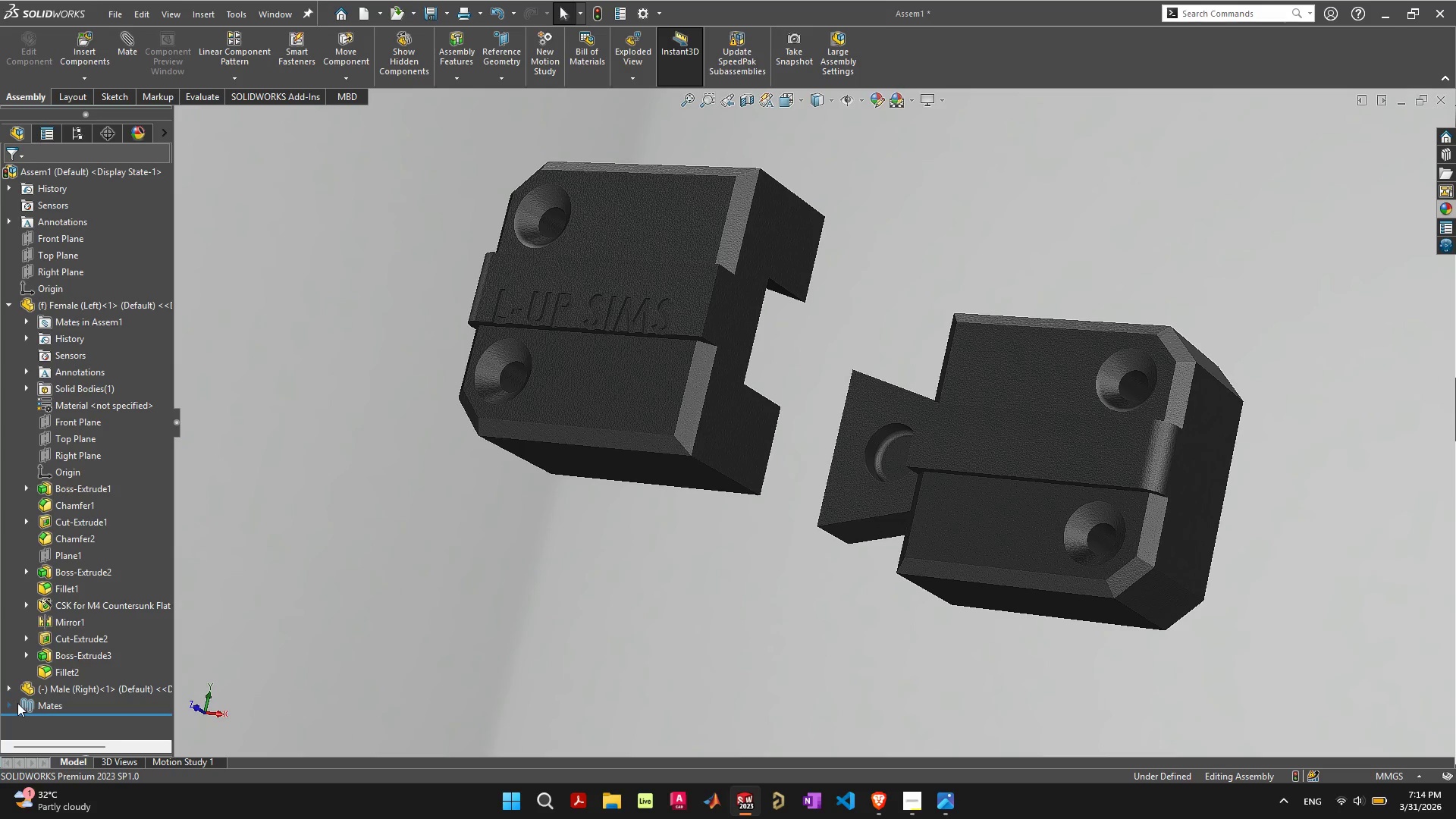 
left_click([11, 707])
 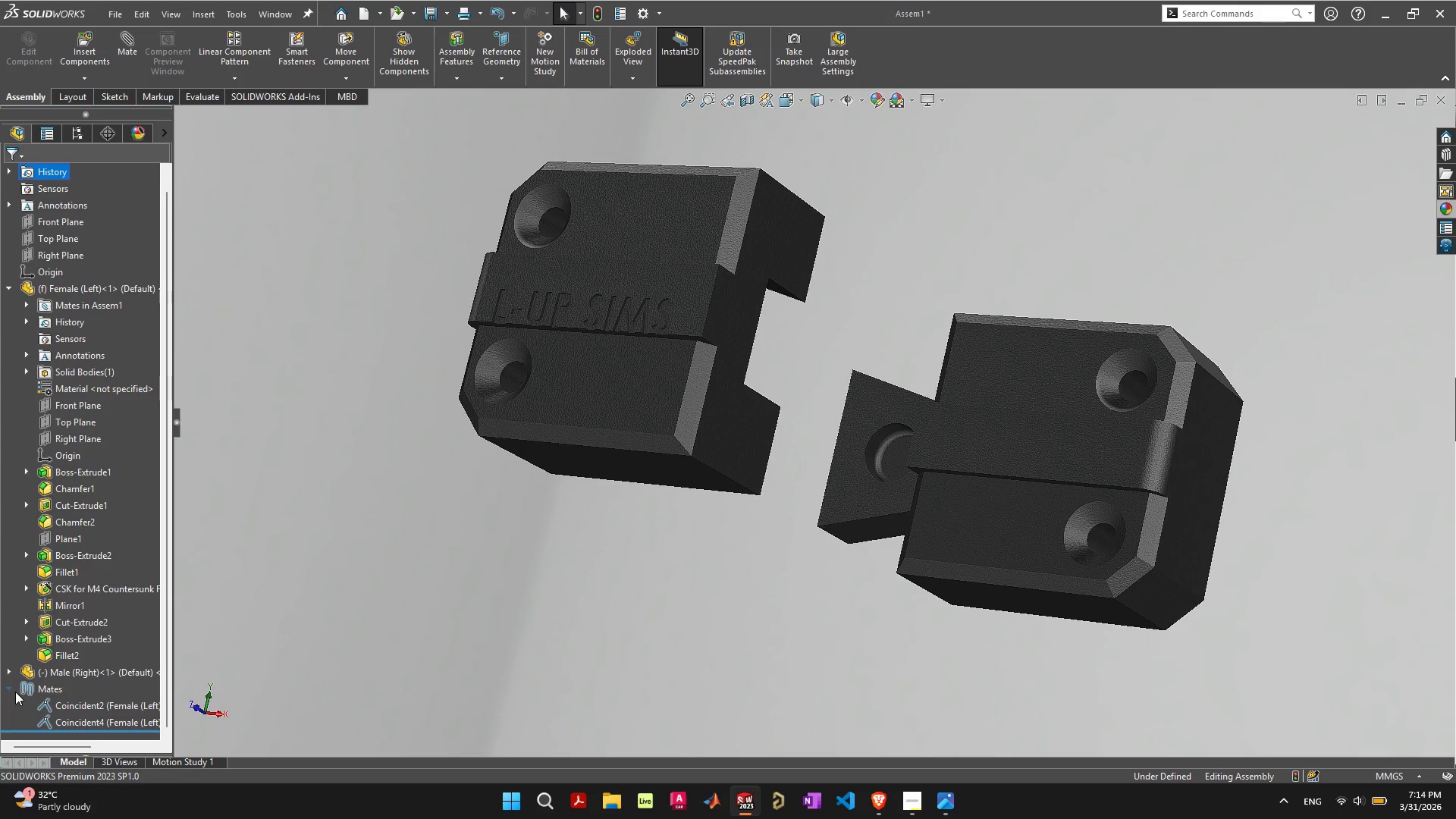 
scroll: coordinate [15, 691], scroll_direction: down, amount: 4.0
 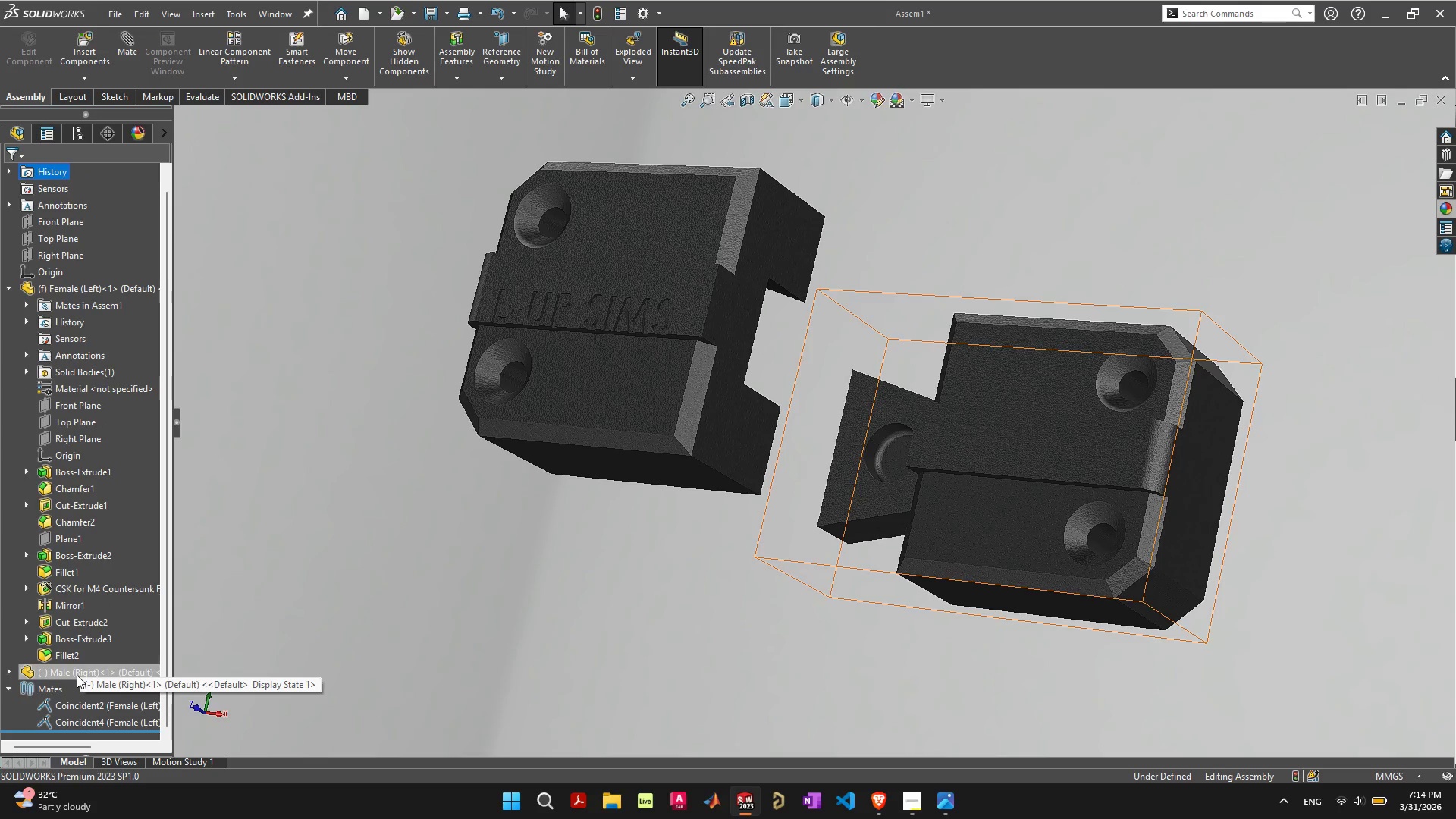 
left_click([7, 672])
 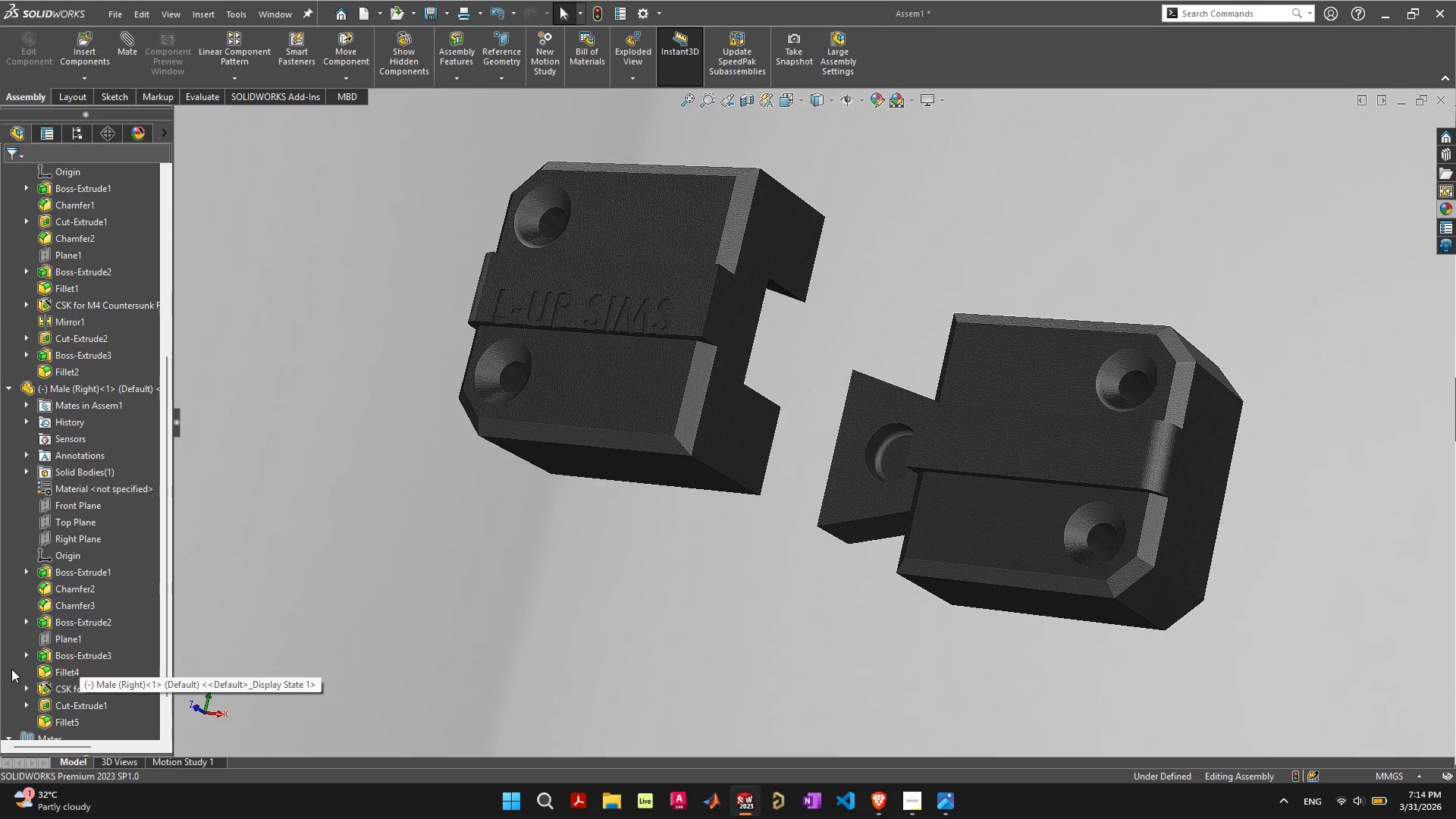 
scroll: coordinate [11, 669], scroll_direction: up, amount: 1.0
 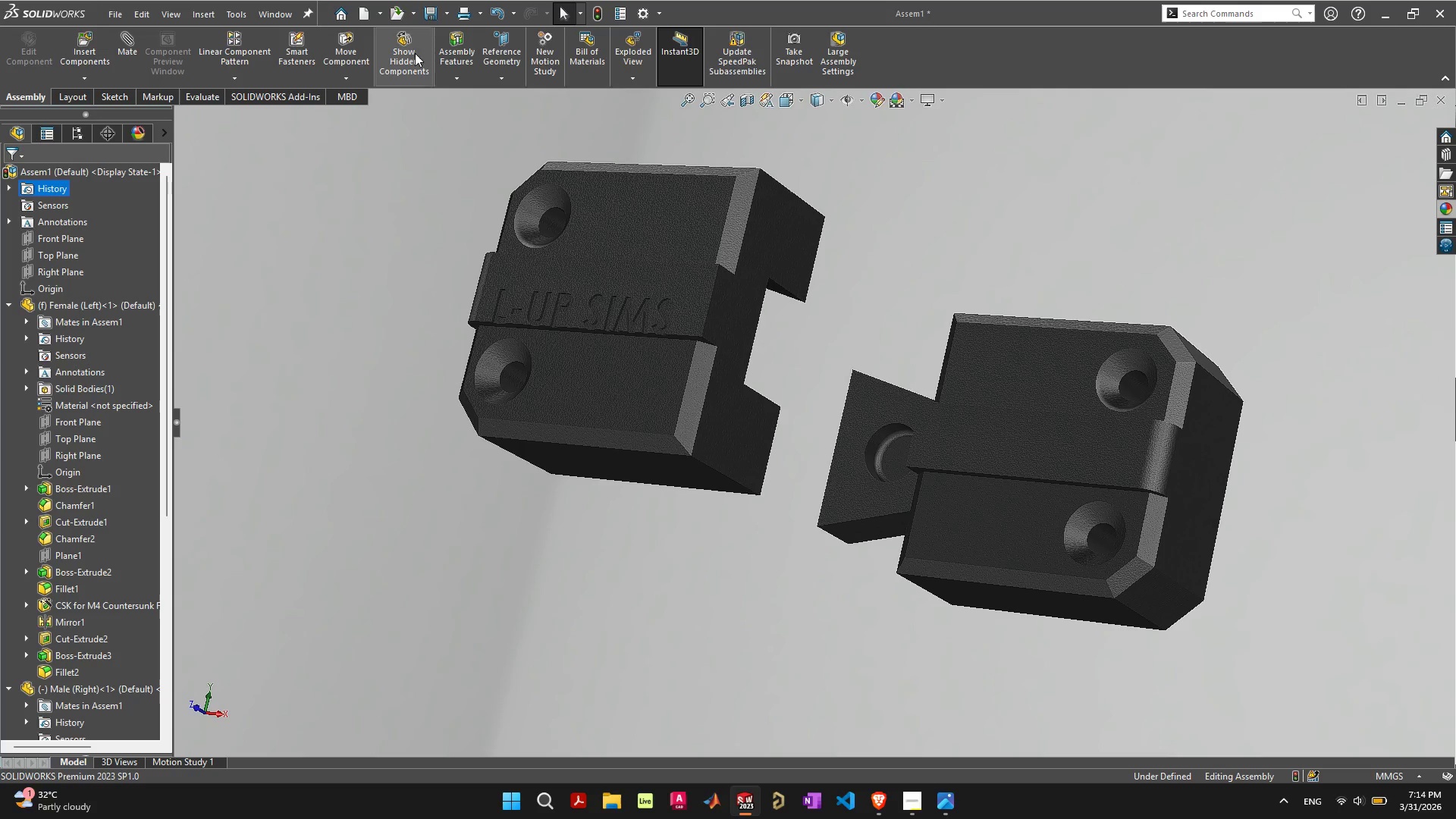 
wait(6.4)
 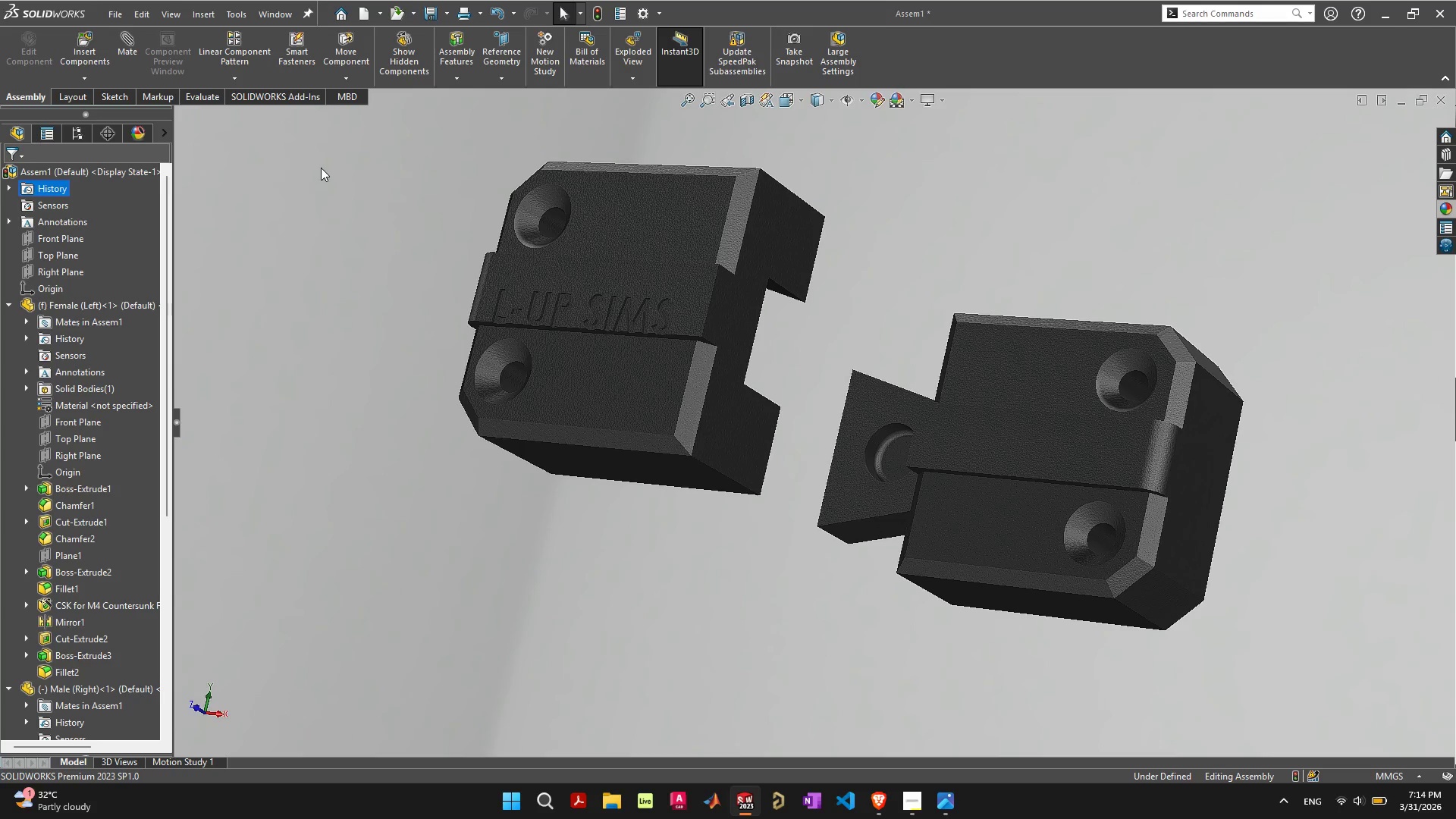 
left_click([629, 74])
 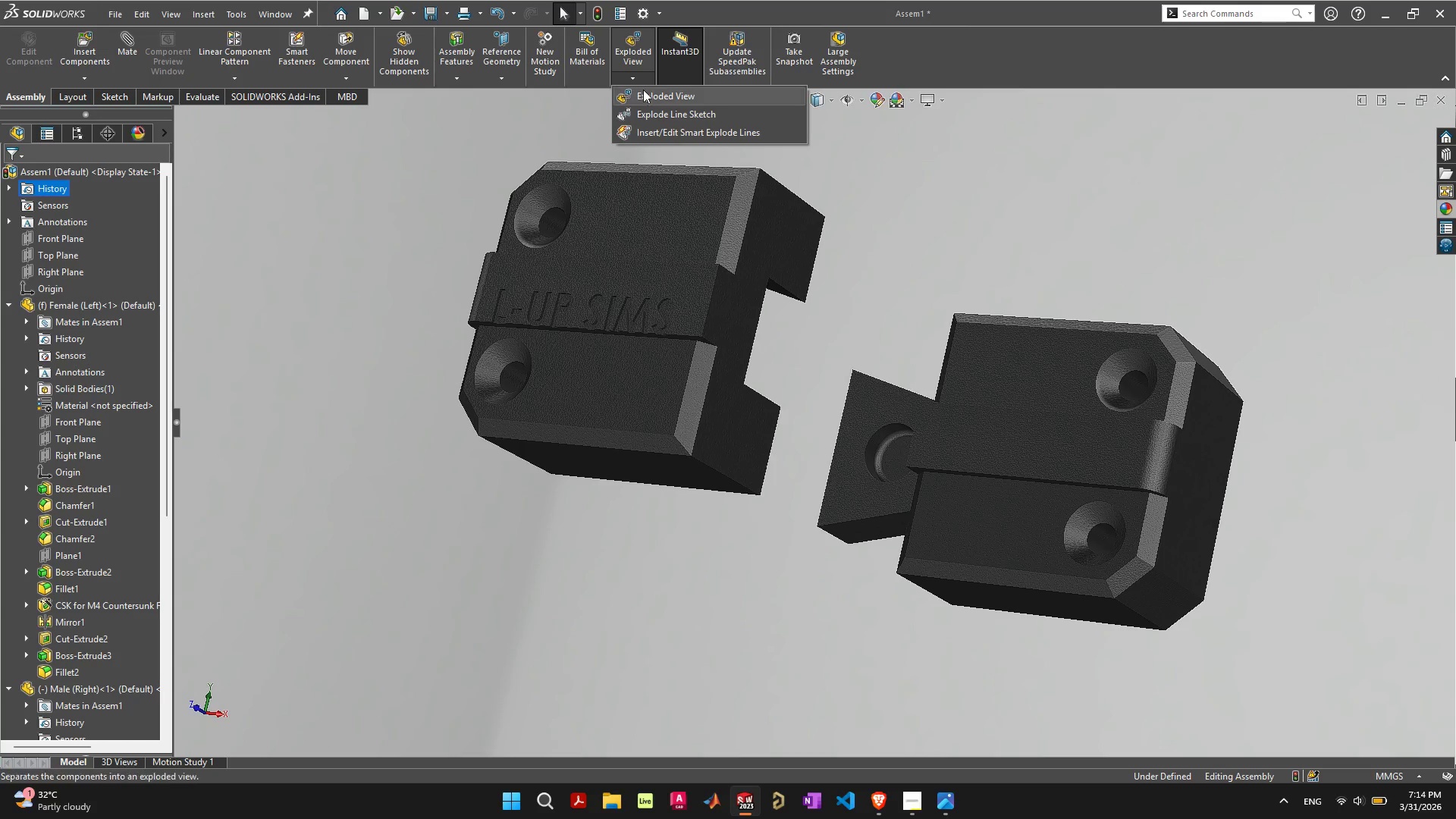 
left_click([647, 93])
 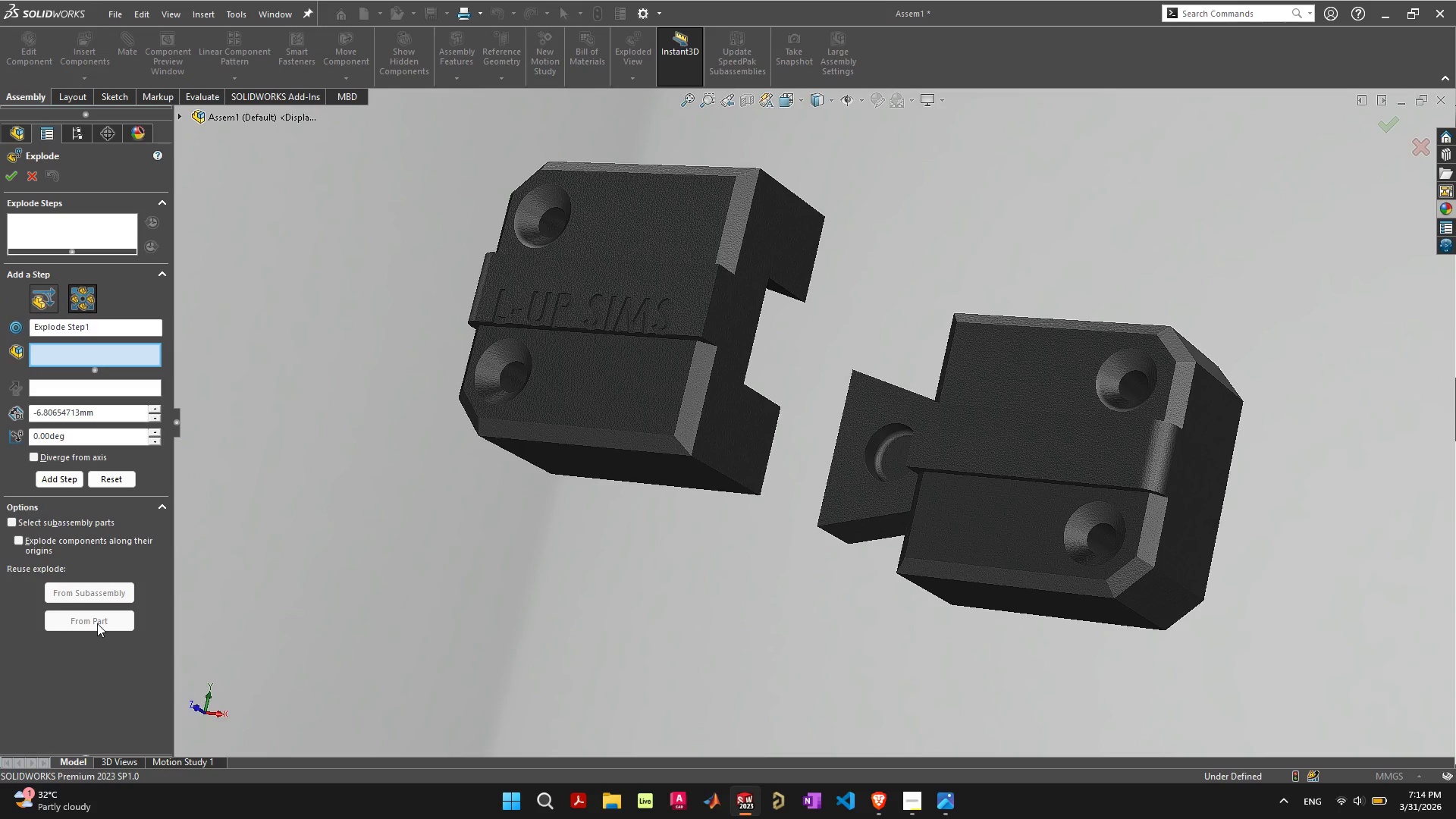 
left_click([80, 667])
 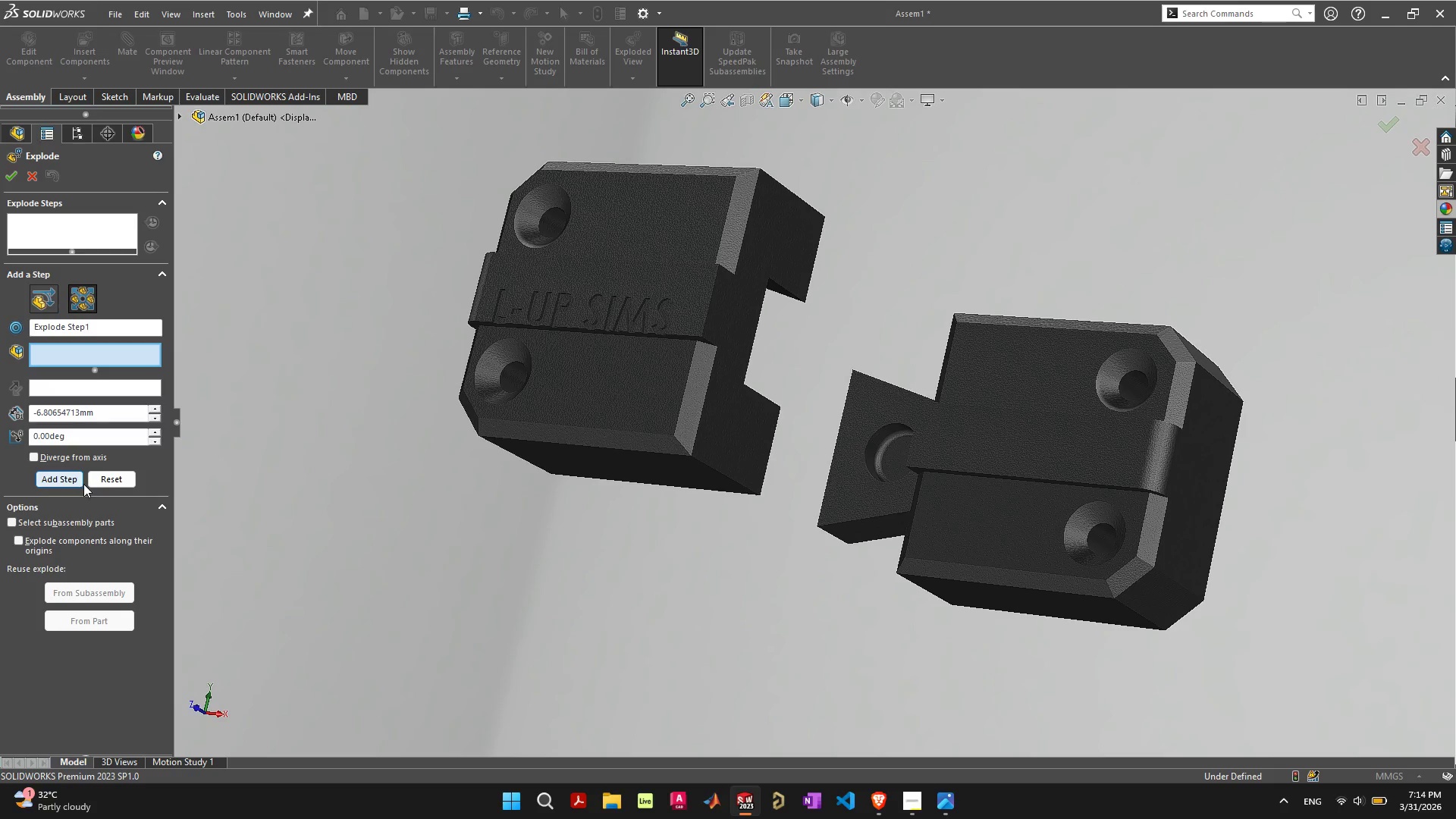 
left_click([110, 475])
 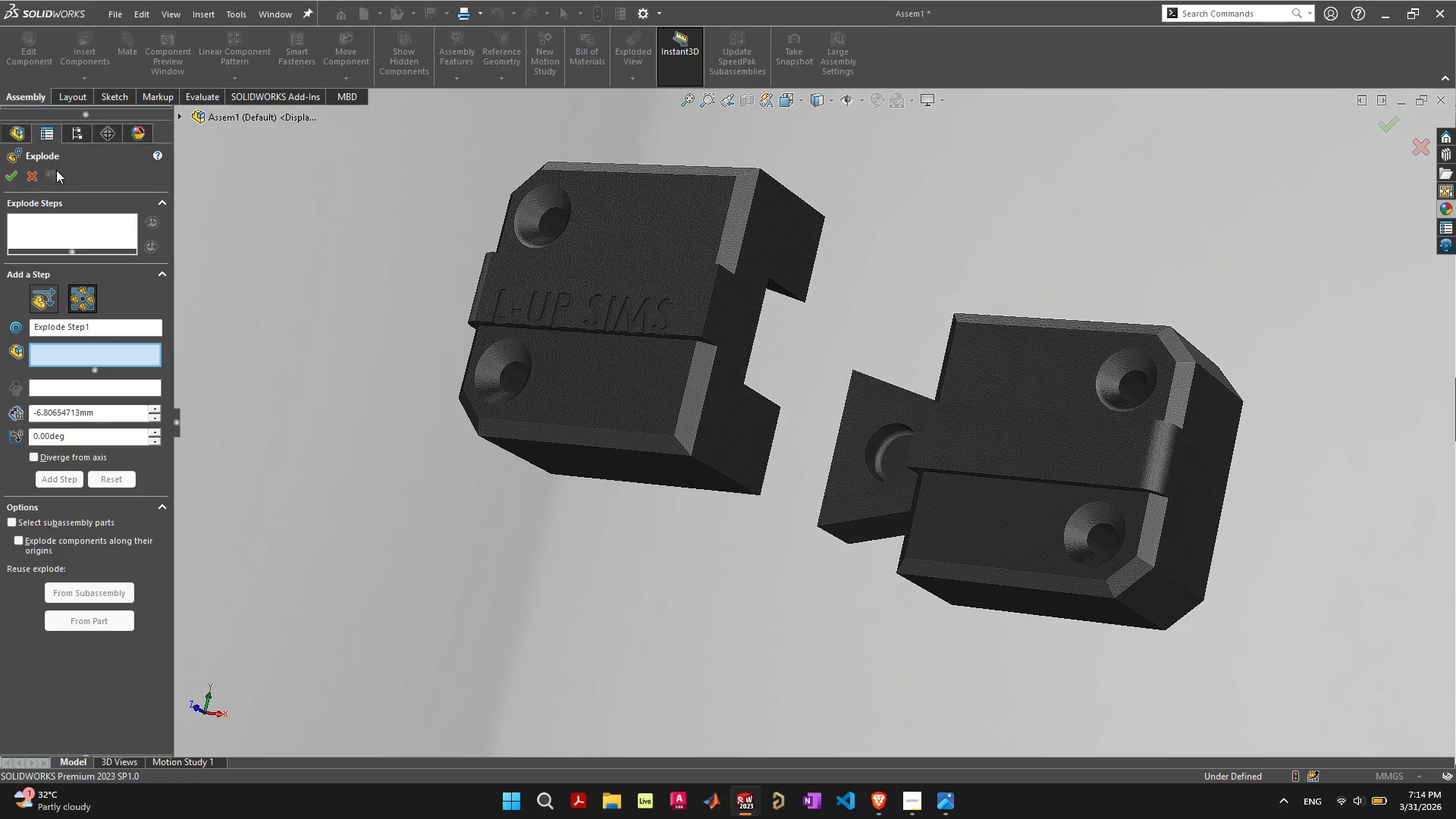 
left_click([18, 177])
 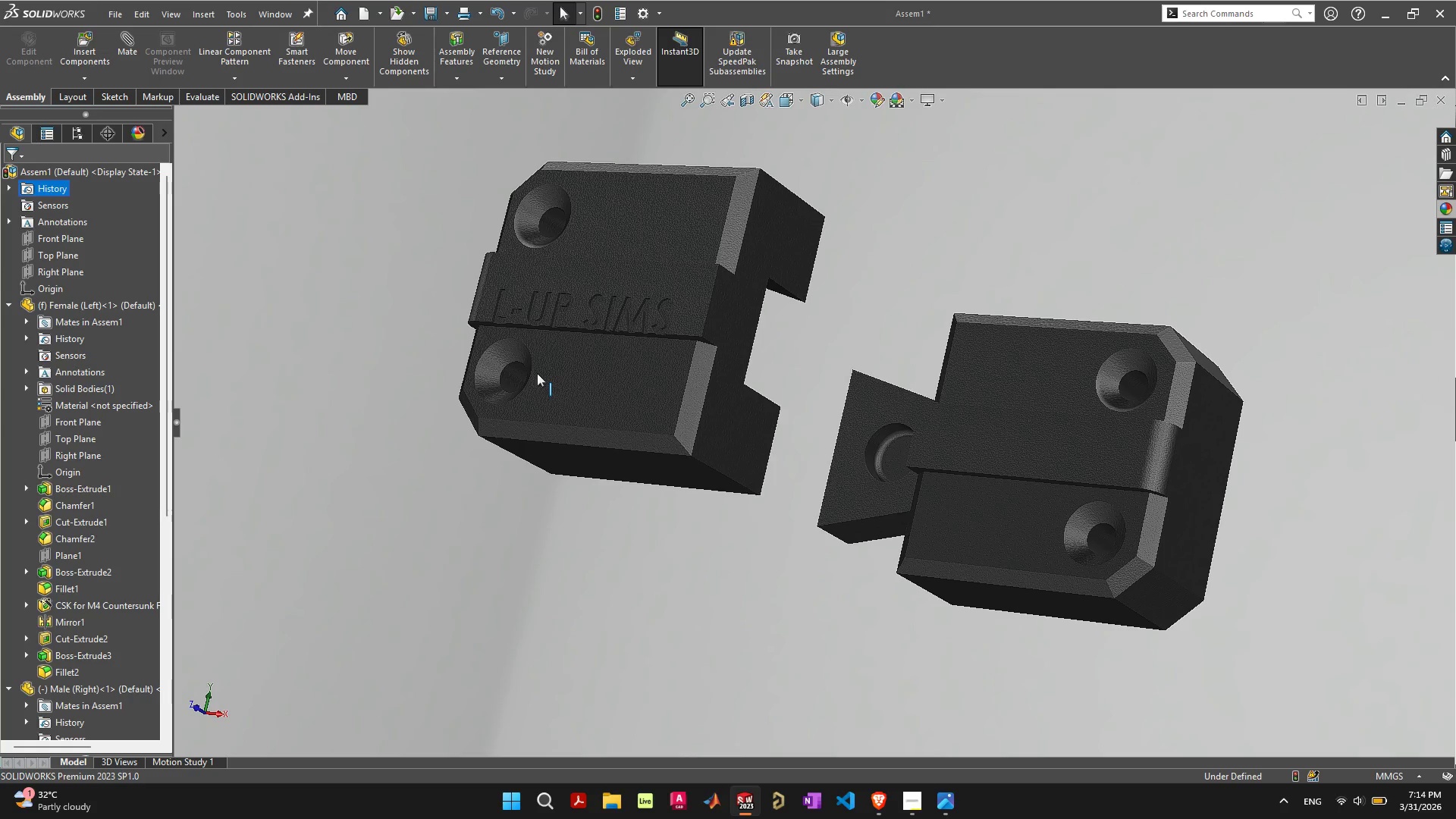 
left_click_drag(start_coordinate=[646, 377], to_coordinate=[777, 563])
 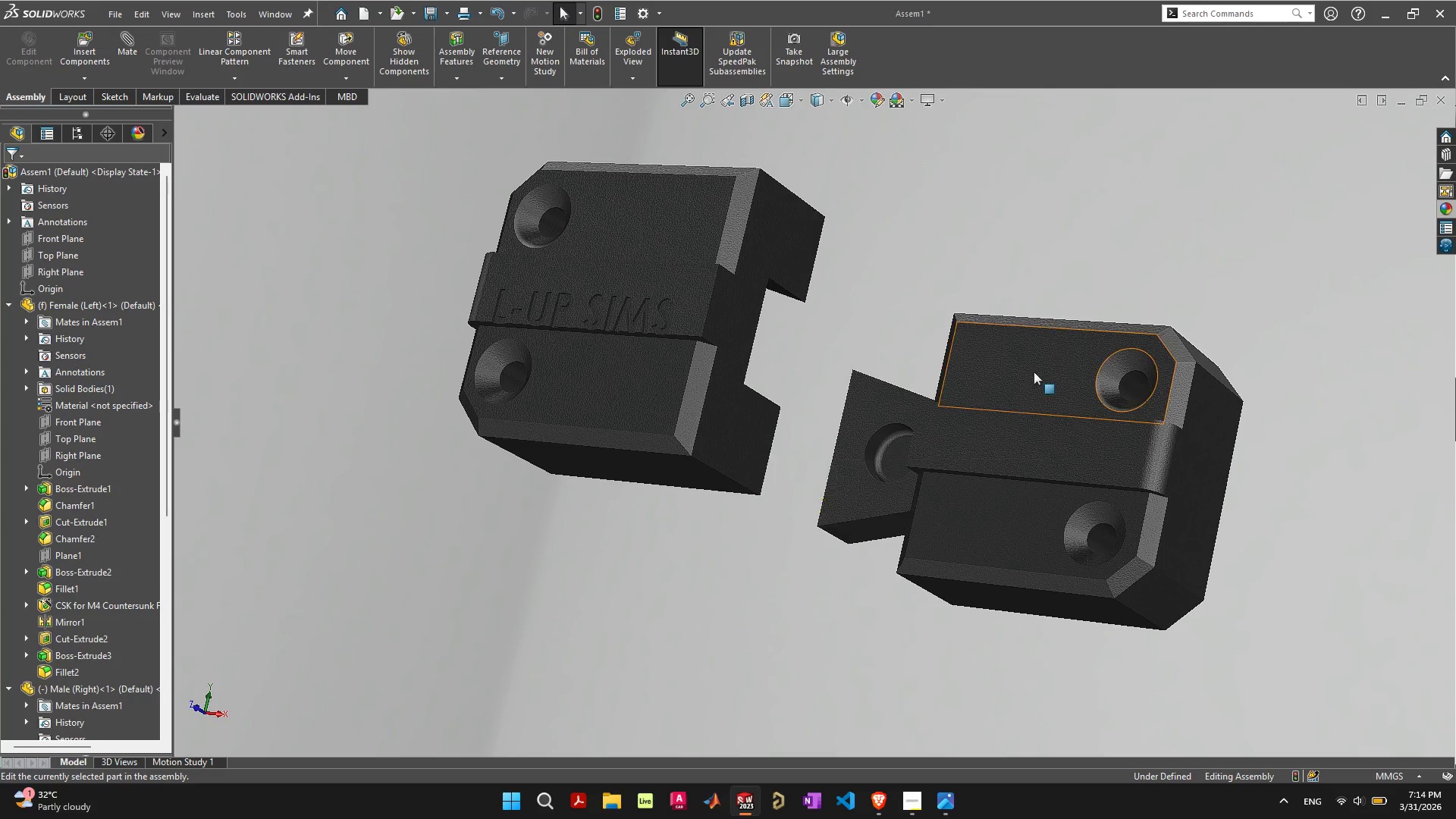 
left_click_drag(start_coordinate=[1034, 372], to_coordinate=[906, 336])
 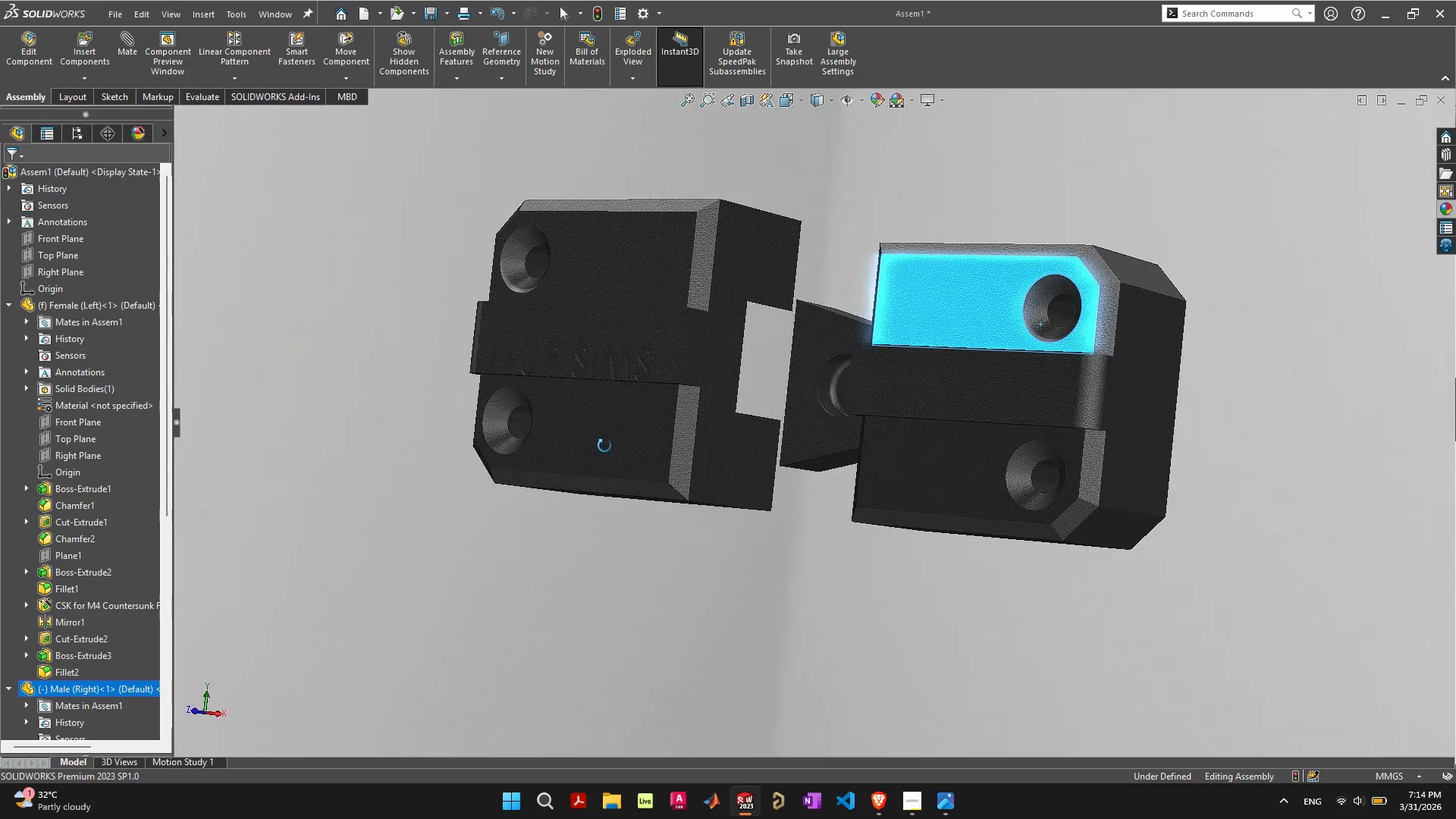 
wait(8.5)
 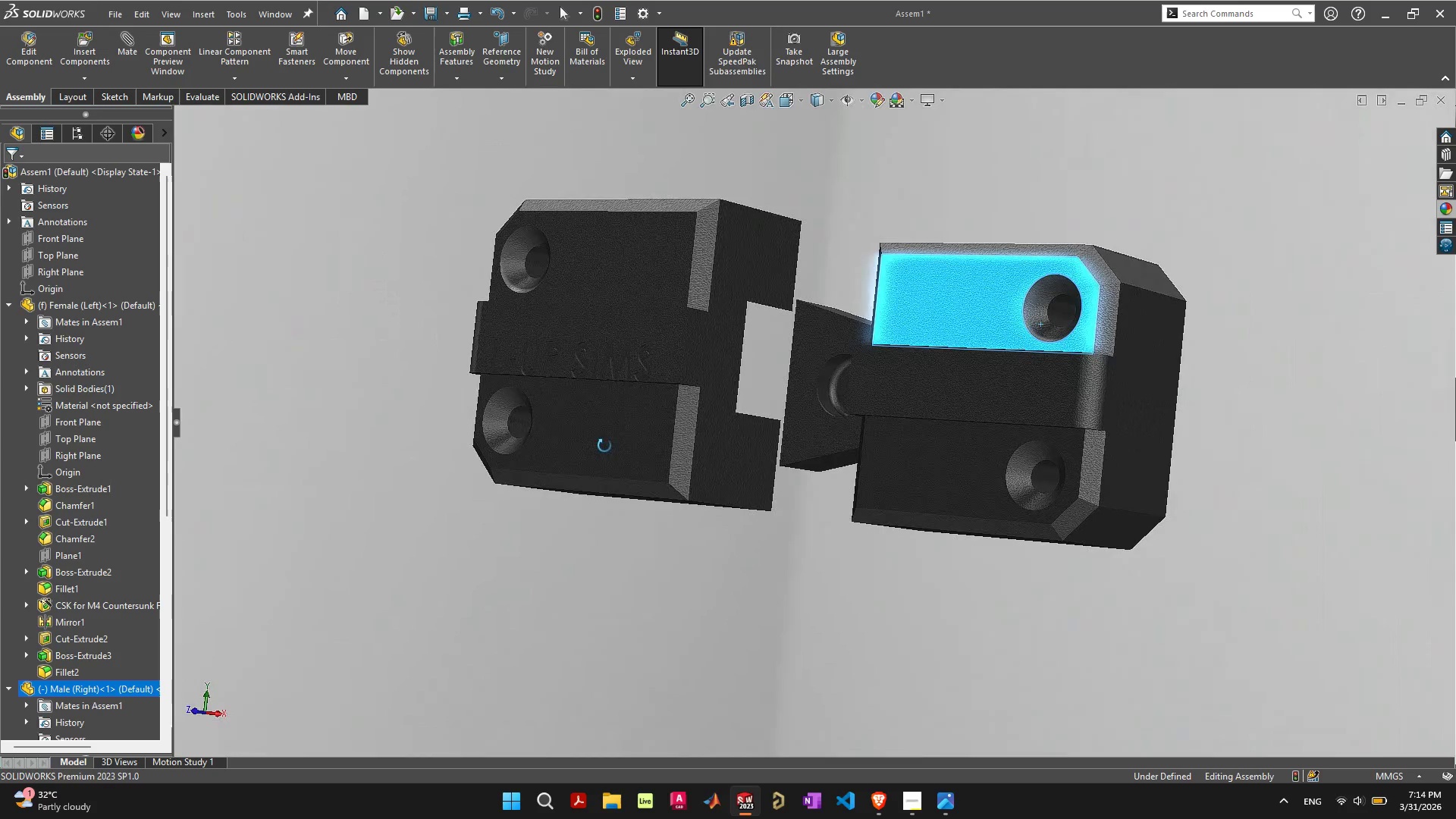 
left_click([595, 560])
 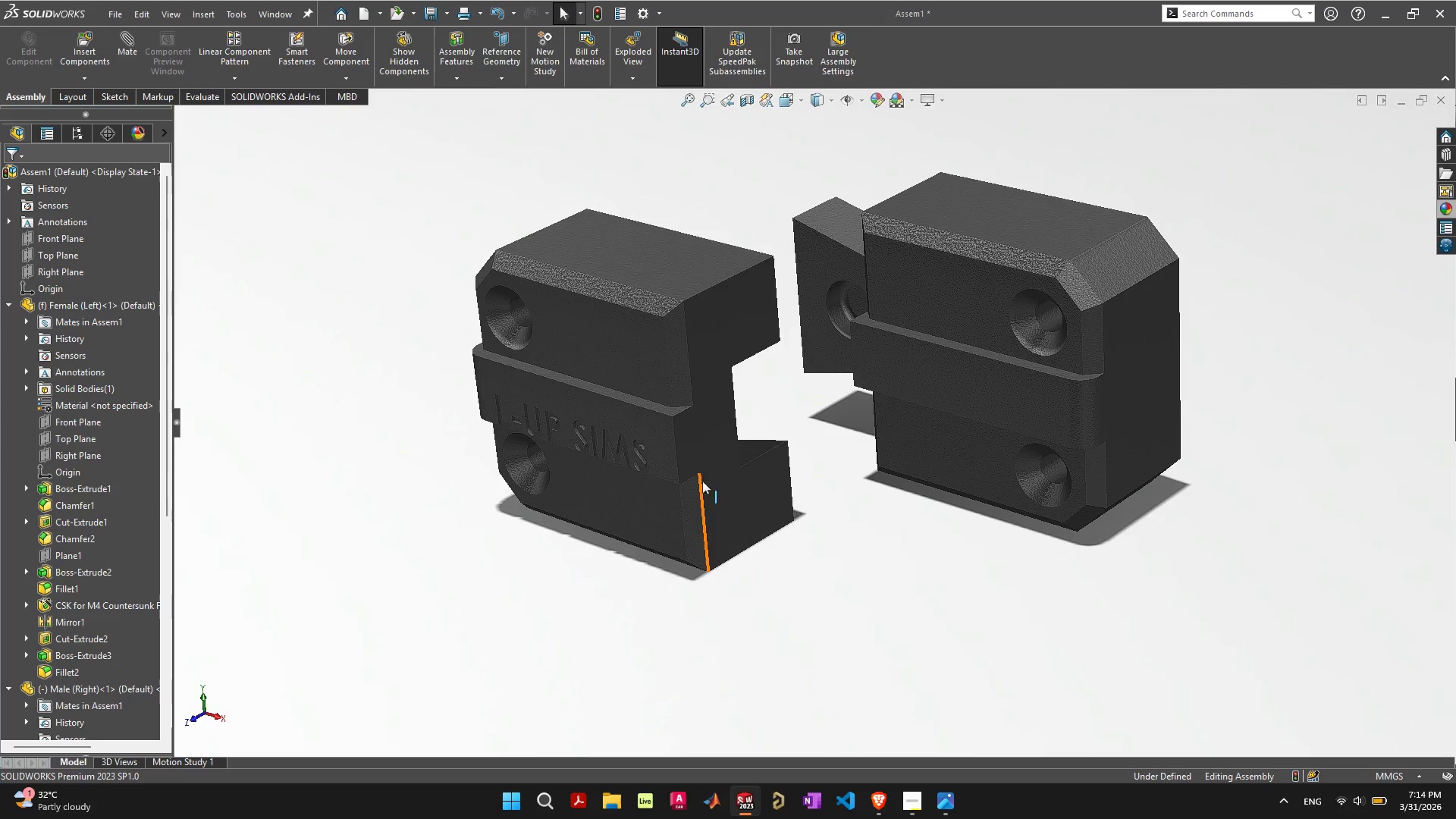 
scroll: coordinate [844, 384], scroll_direction: up, amount: 2.0
 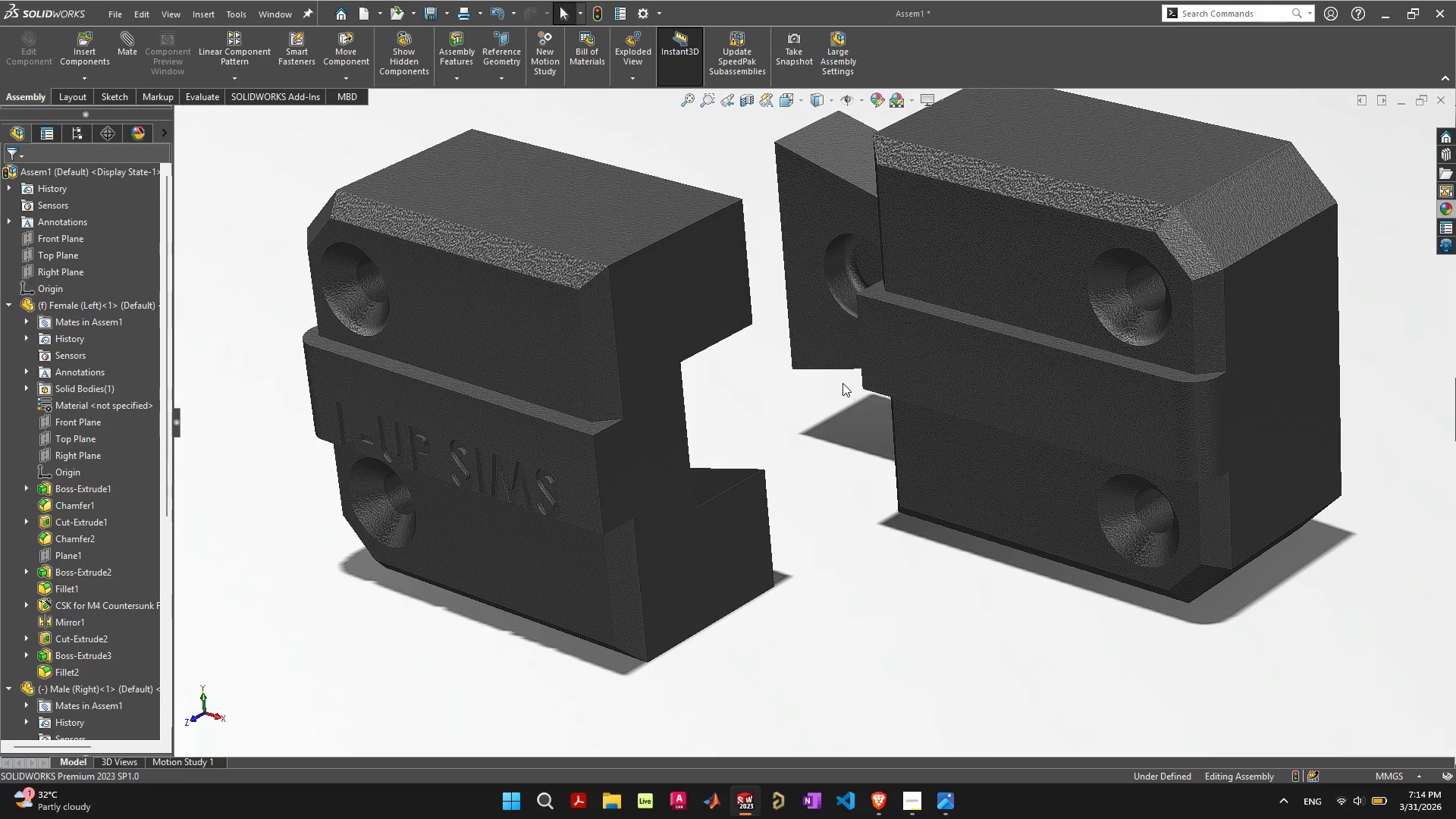 
scroll: coordinate [843, 383], scroll_direction: none, amount: 0.0
 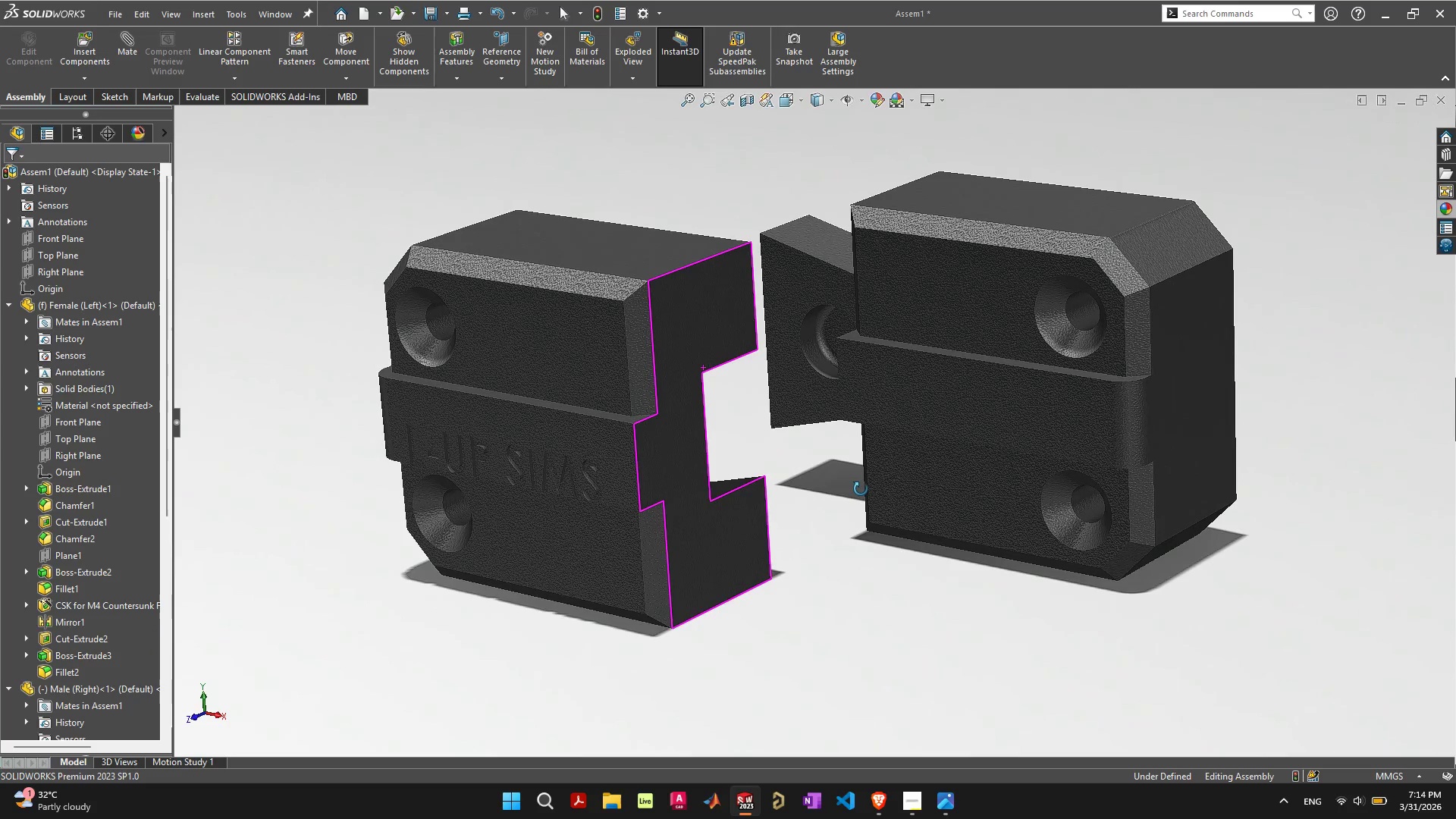 
left_click([856, 623])
 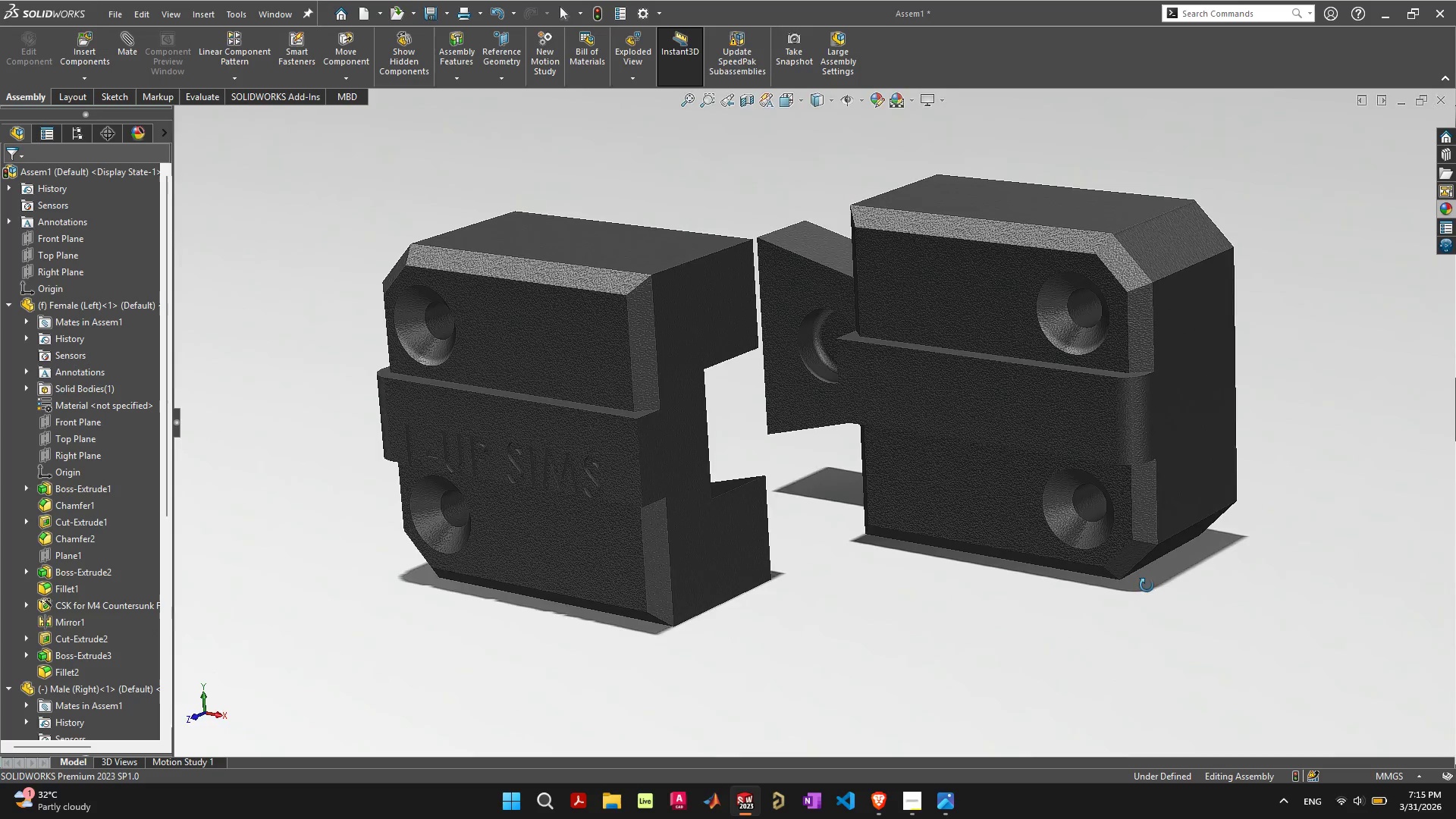 
wait(17.72)
 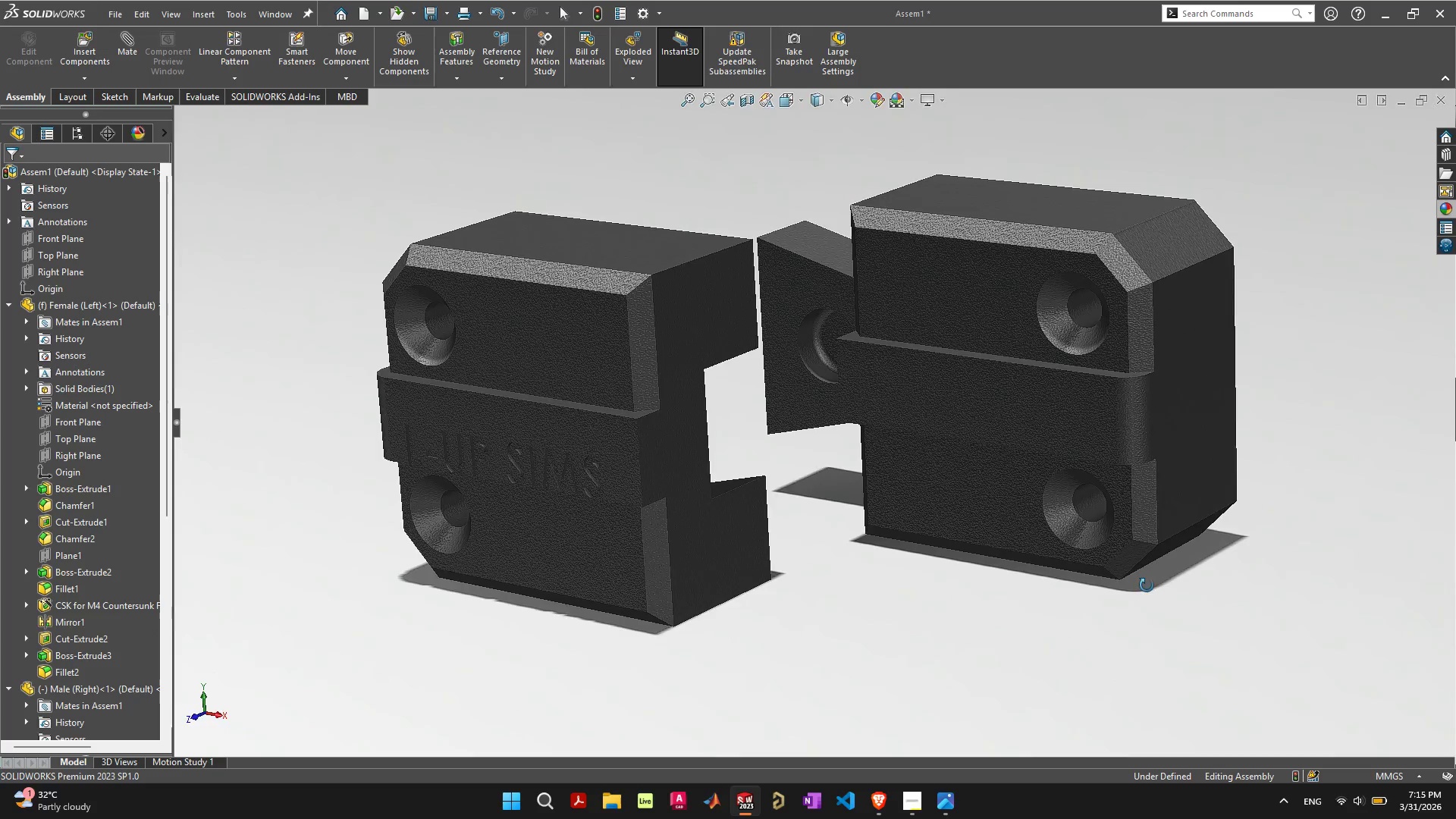 
left_click([920, 805])